 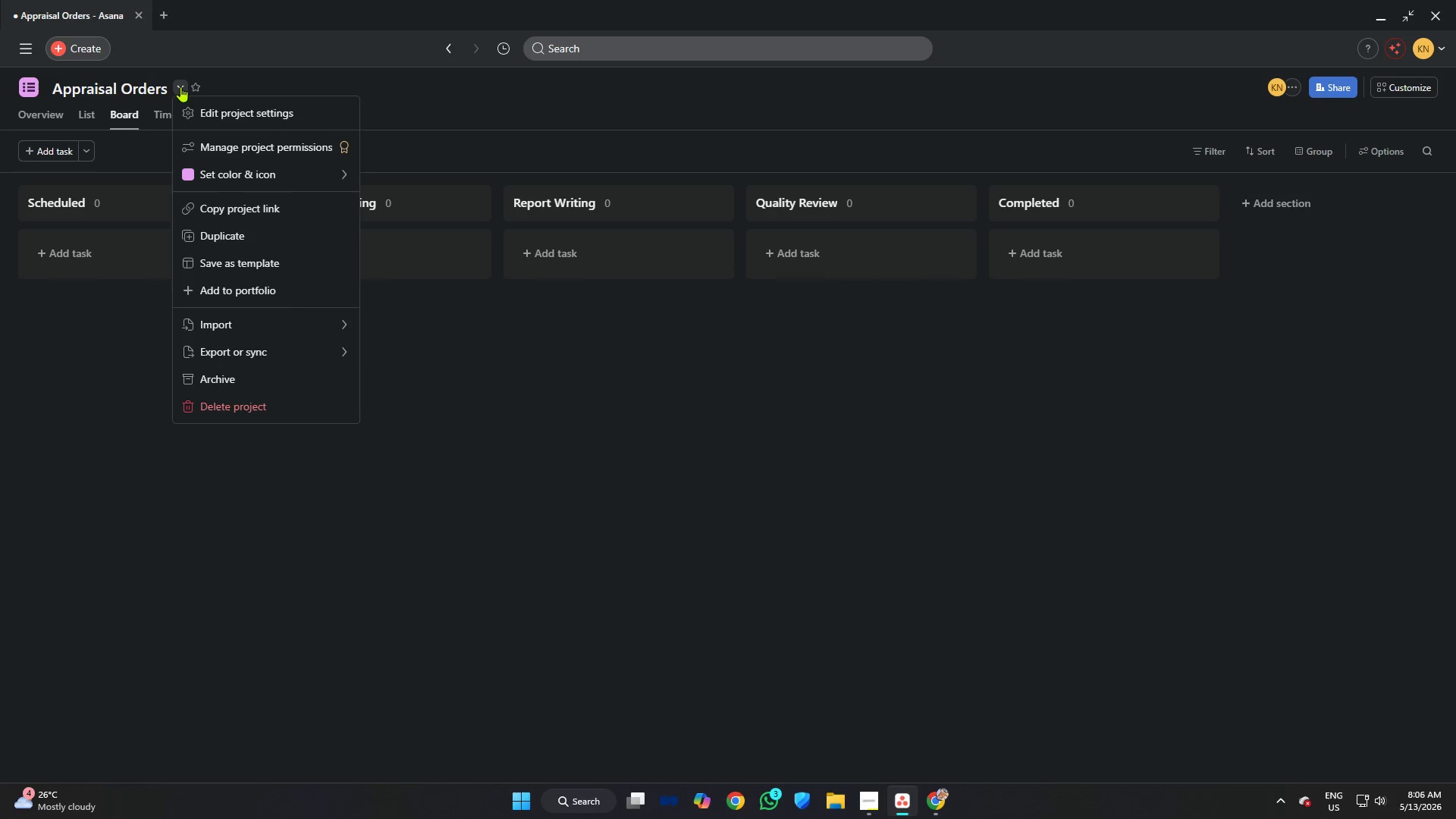 
left_click([289, 328])
 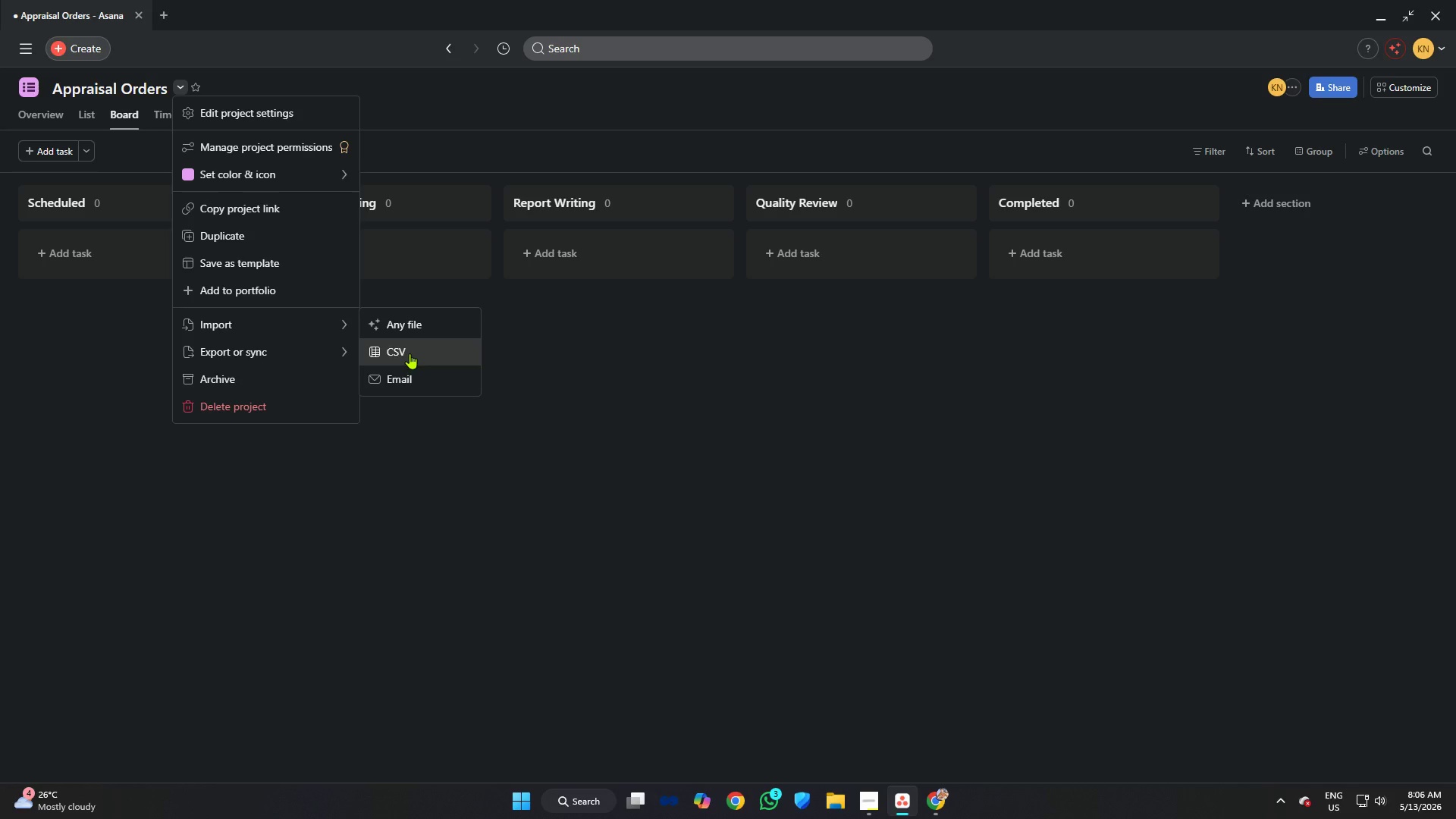 
left_click([414, 356])
 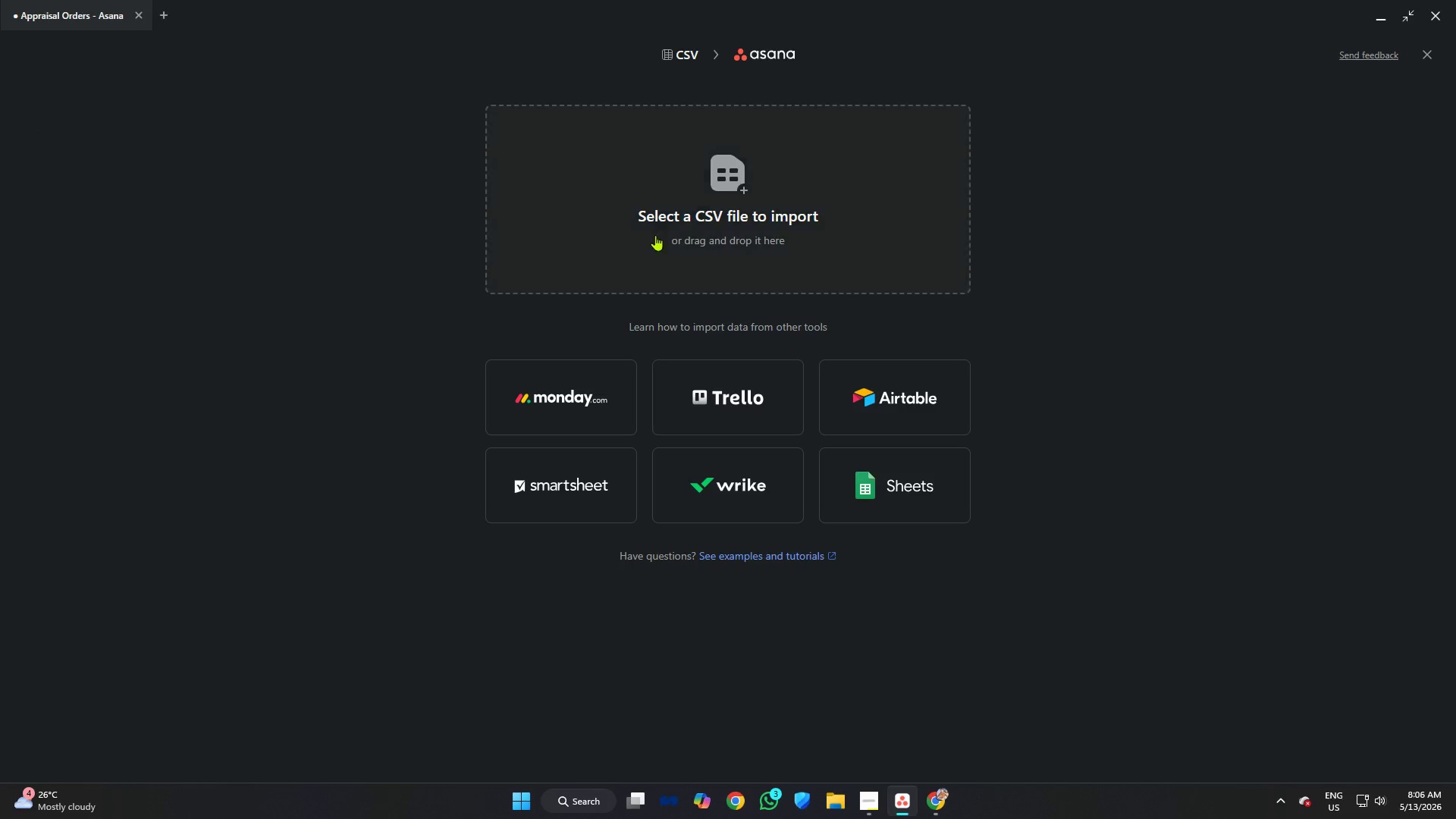 
left_click([660, 190])
 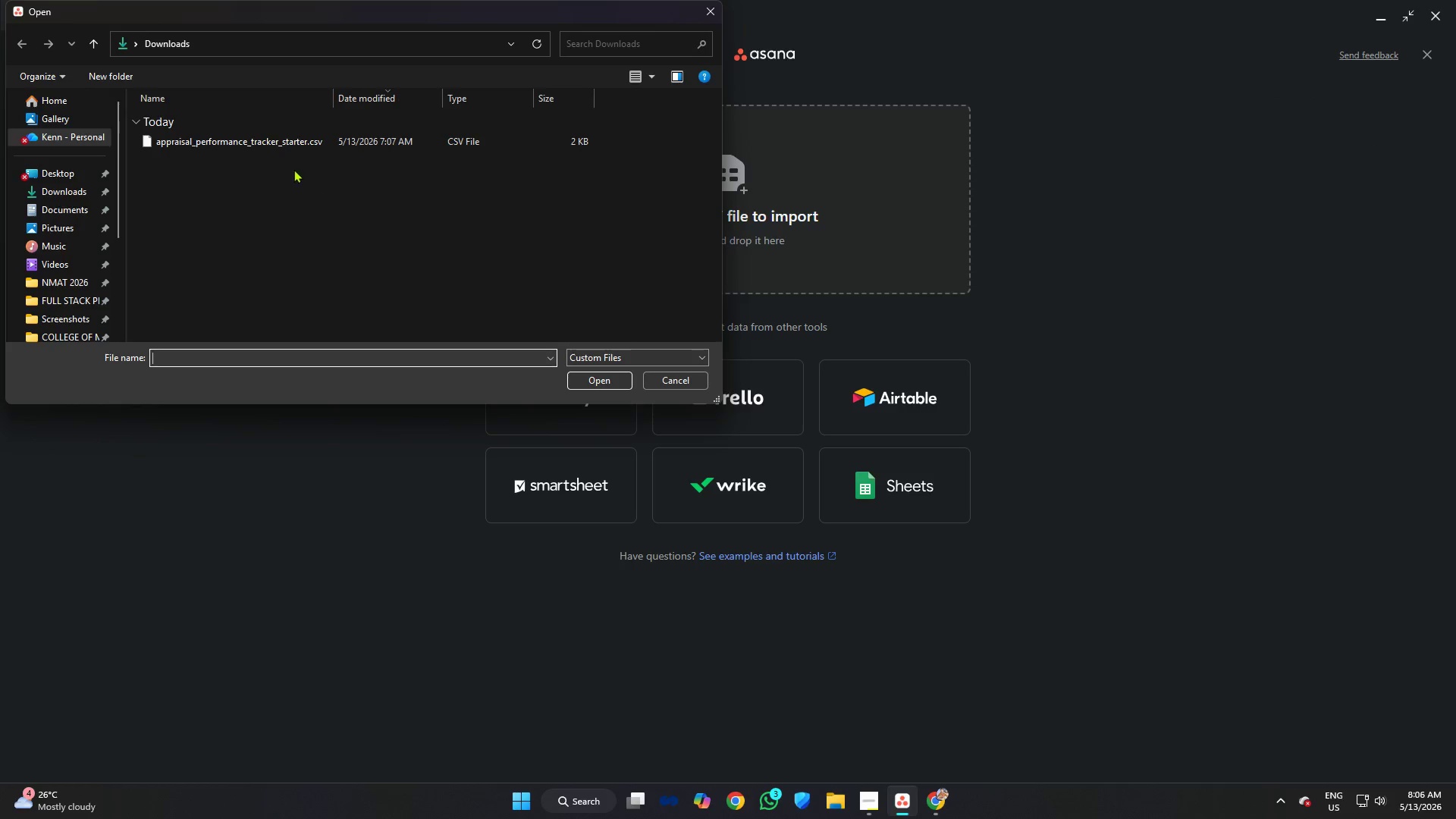 
left_click([285, 138])
 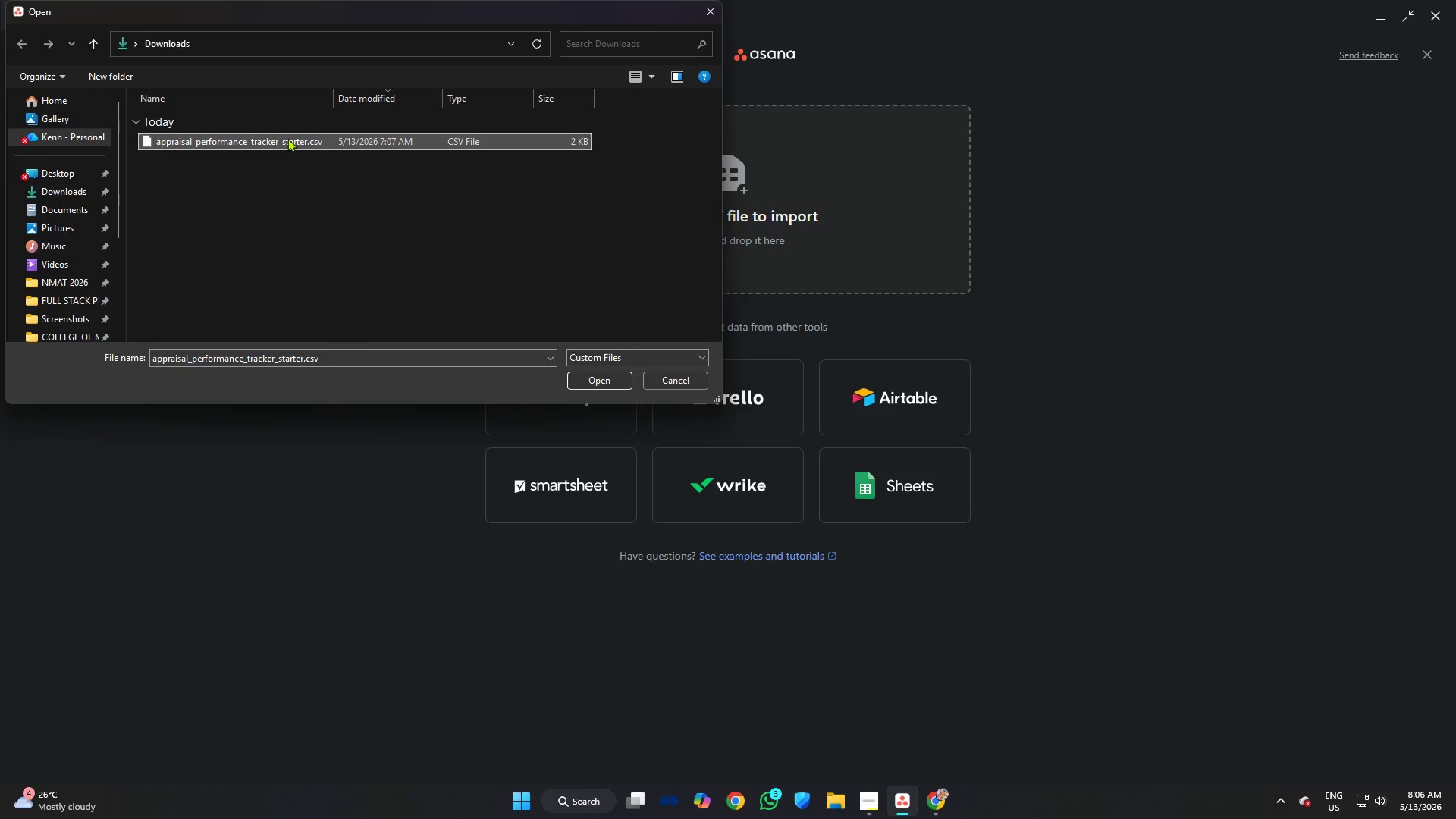 
key(Enter)
 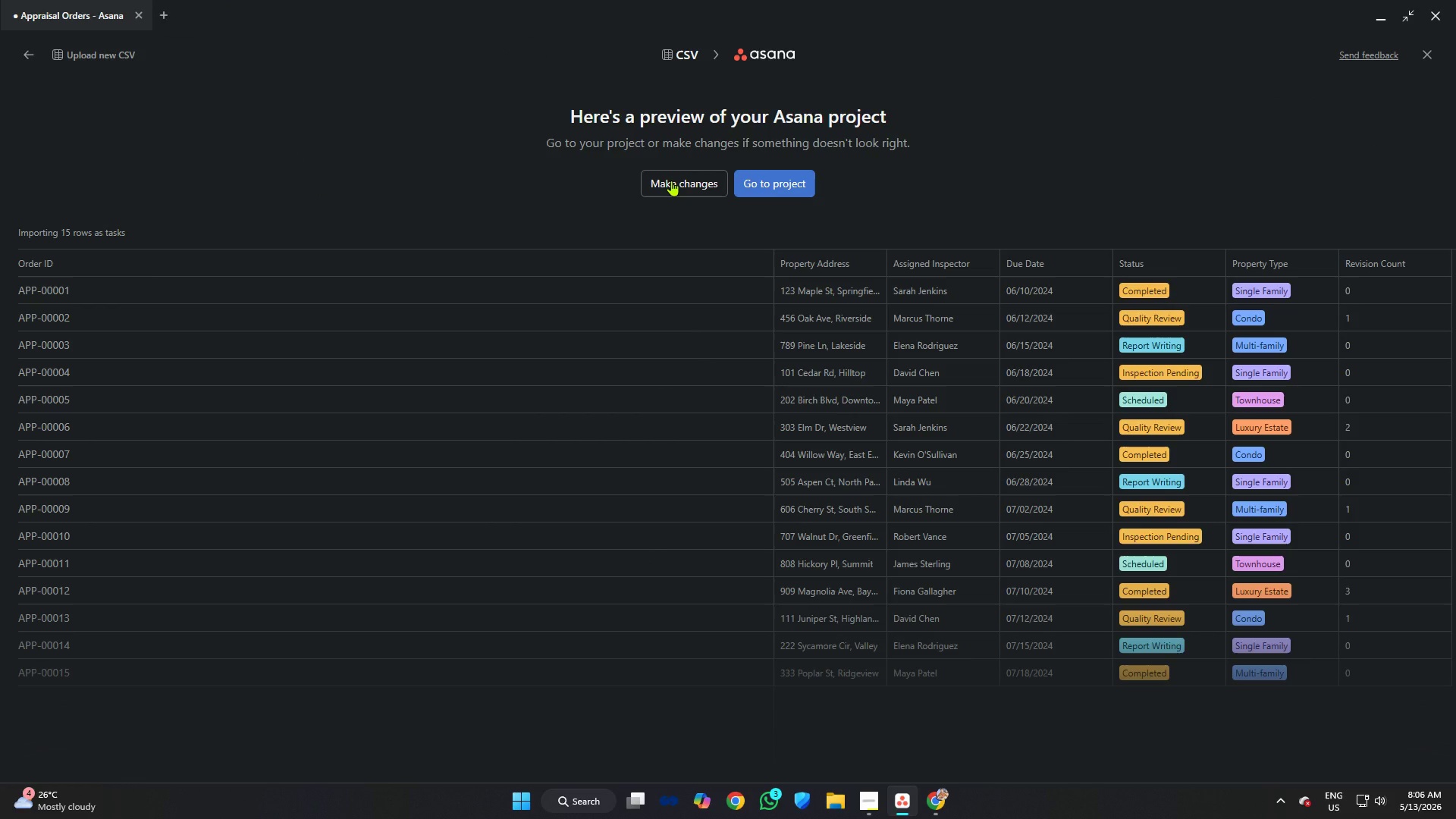 
wait(5.95)
 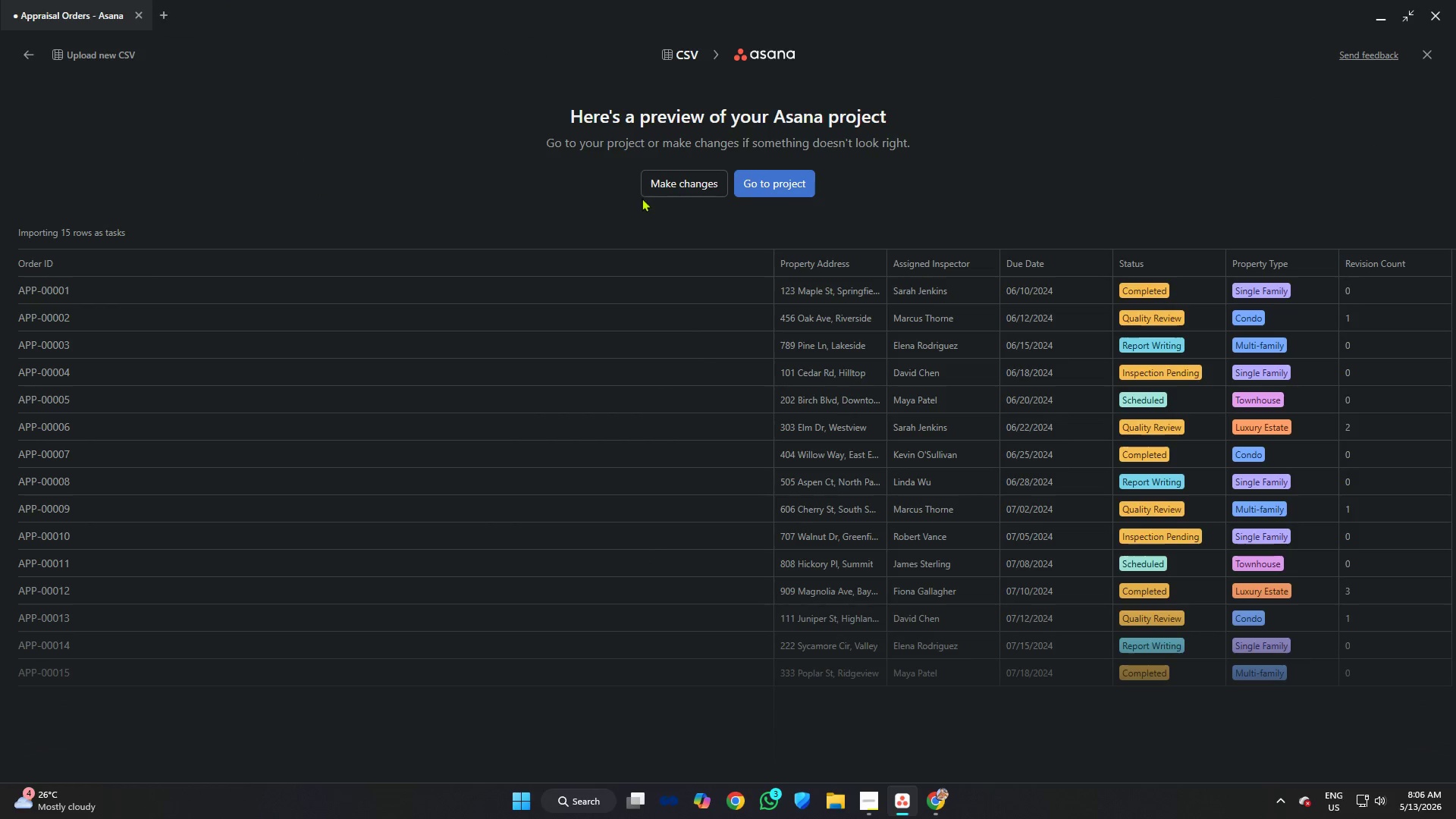 
left_click([671, 180])
 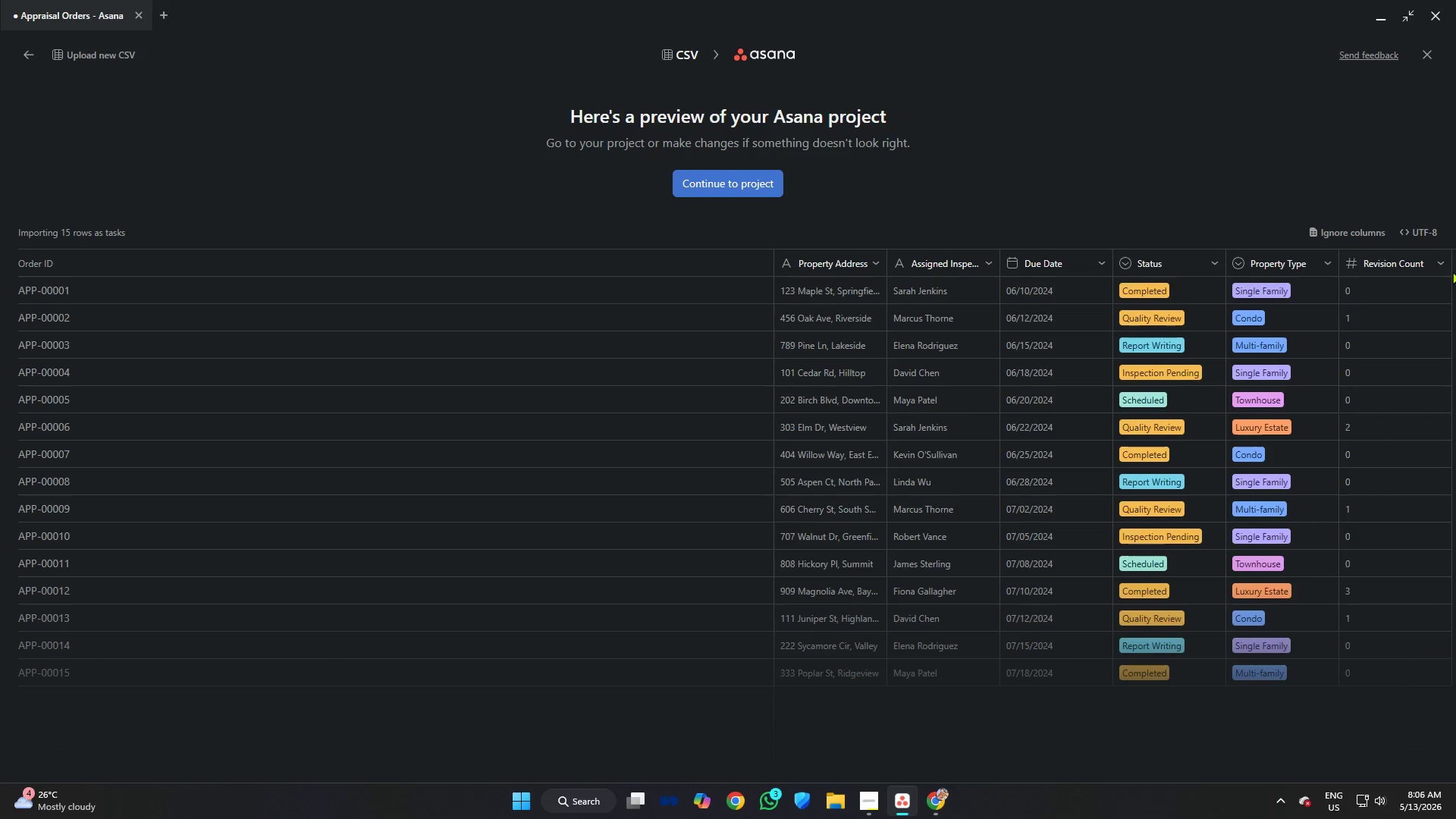 
left_click([1422, 264])
 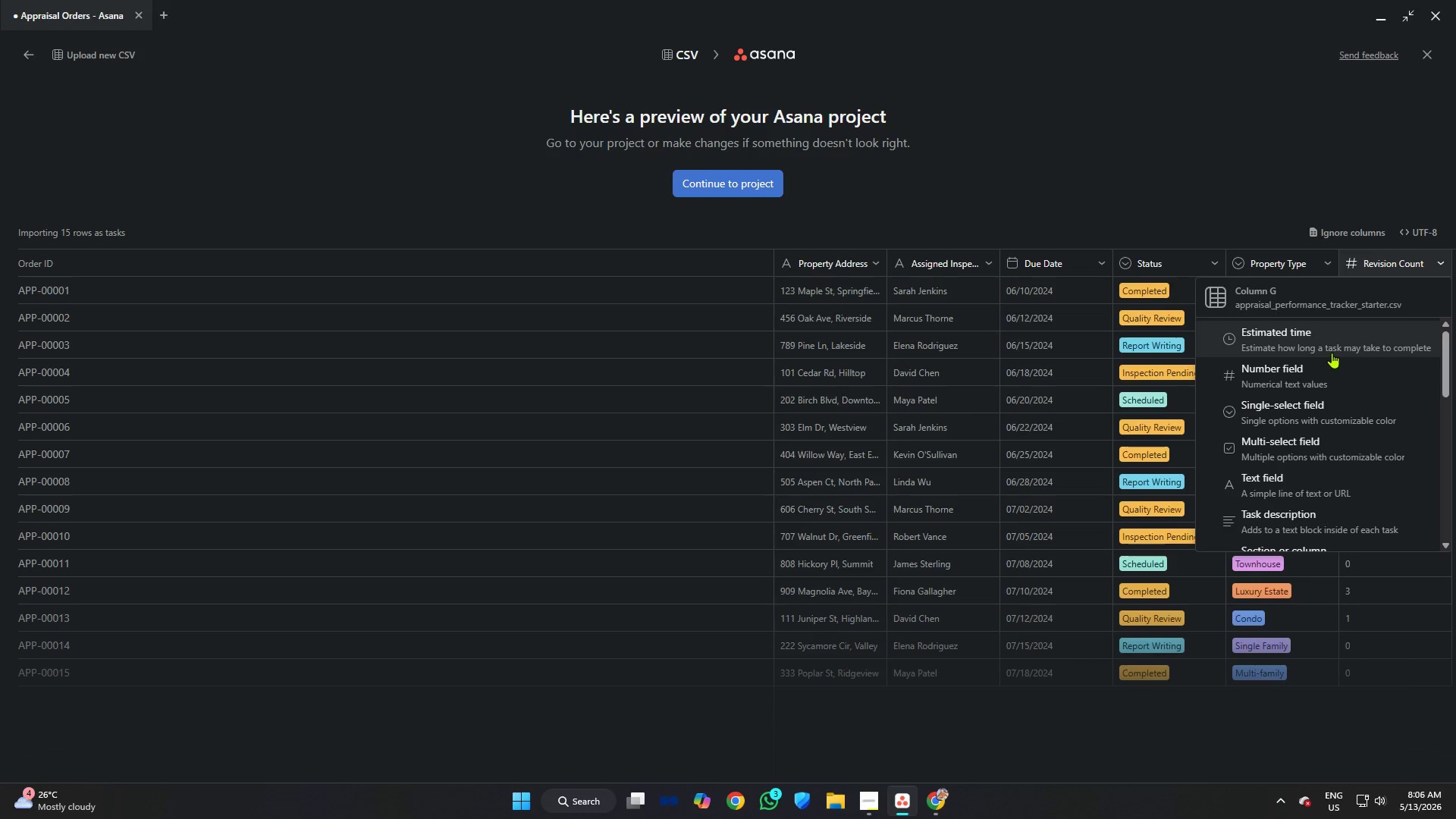 
left_click([1325, 375])
 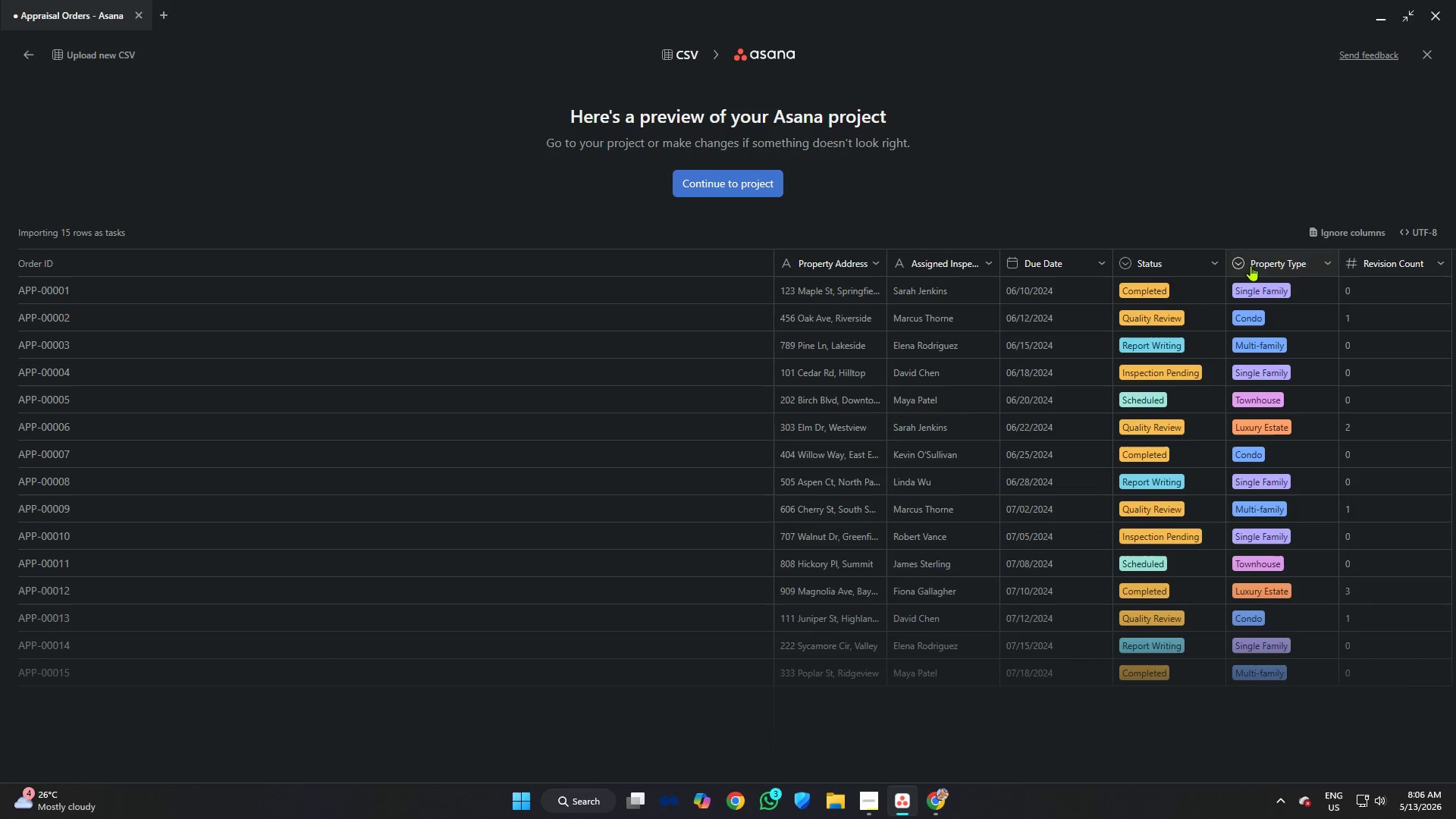 
left_click([1248, 265])
 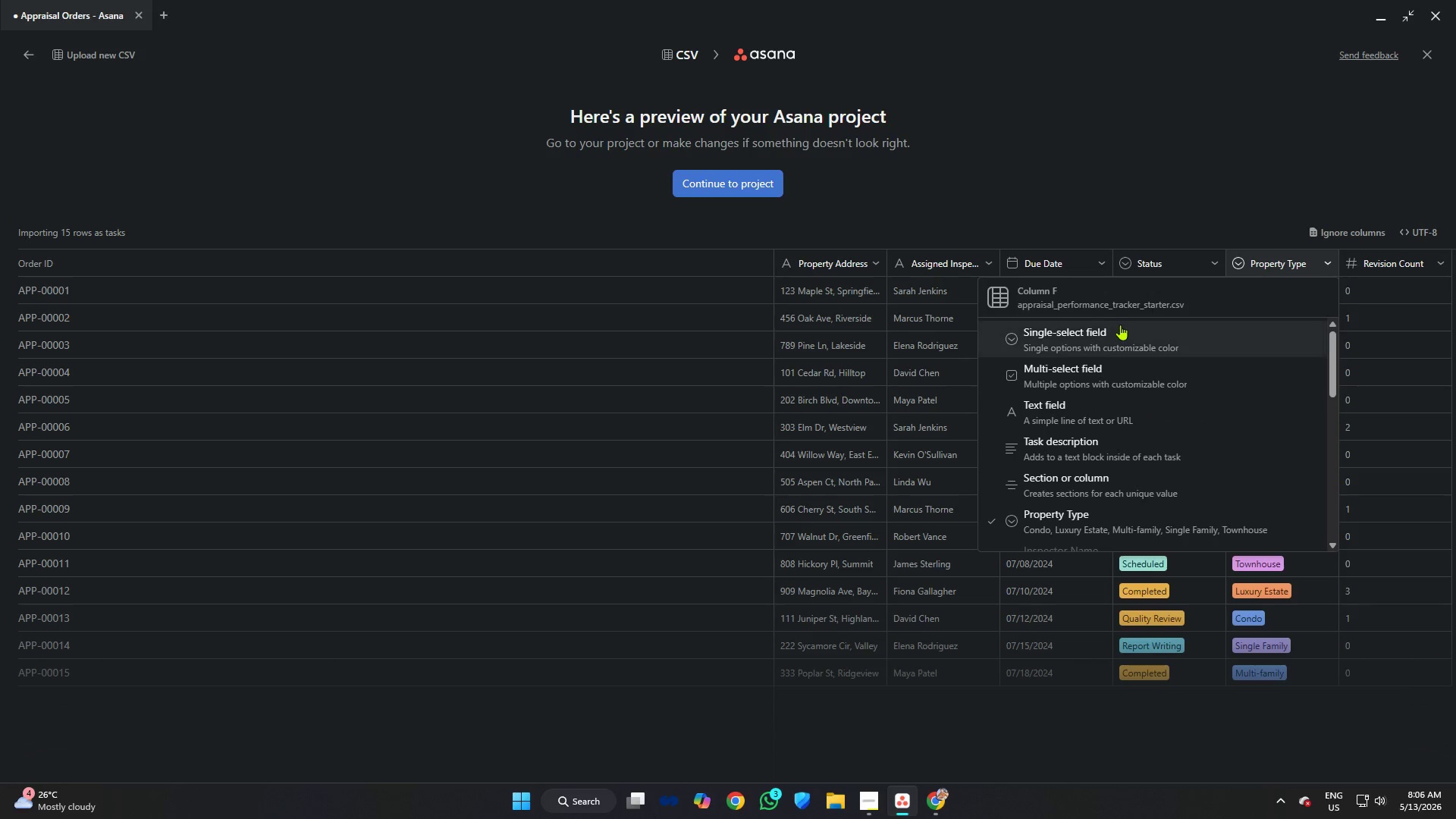 
left_click([1116, 325])
 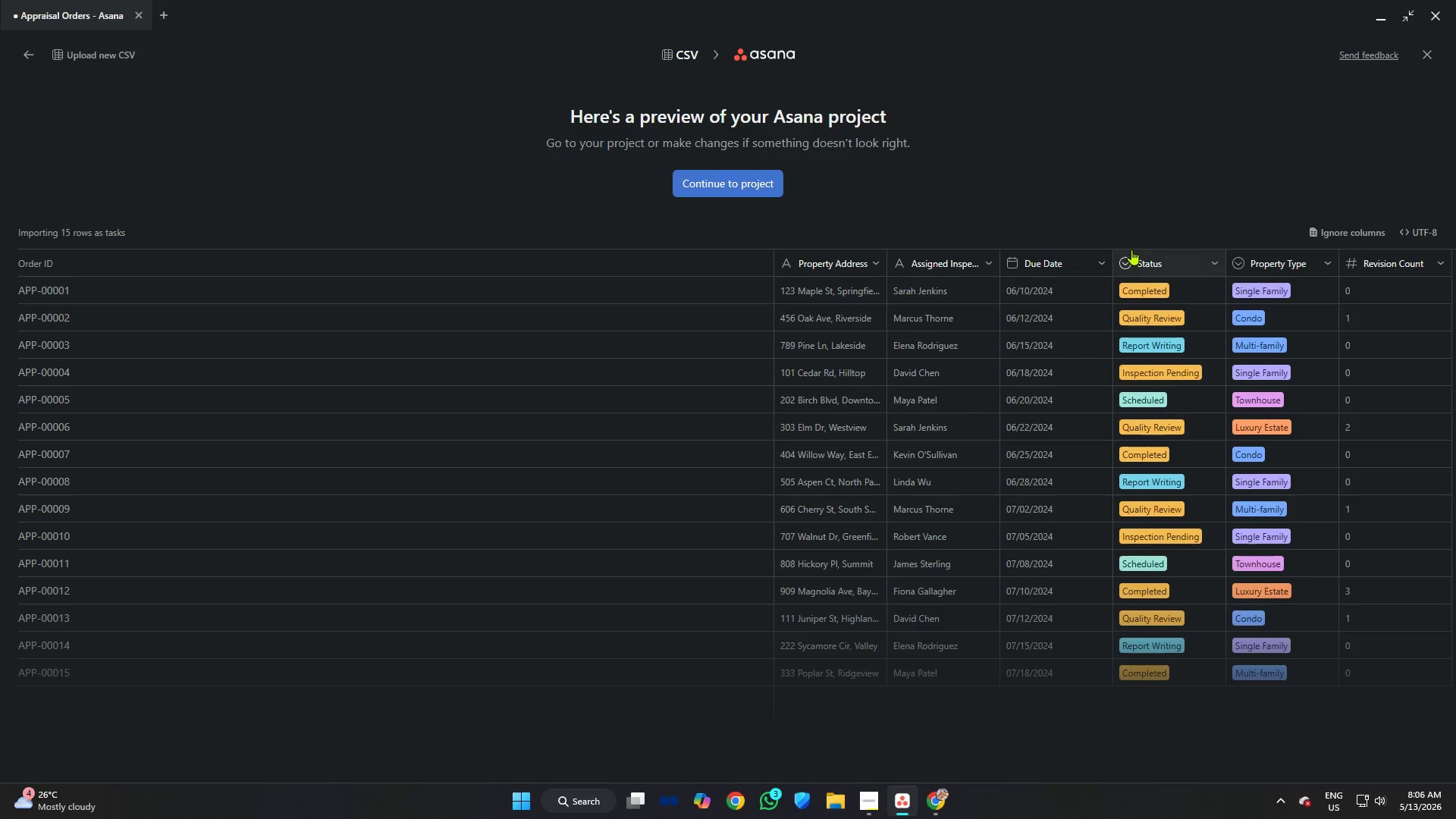 
left_click([1134, 243])
 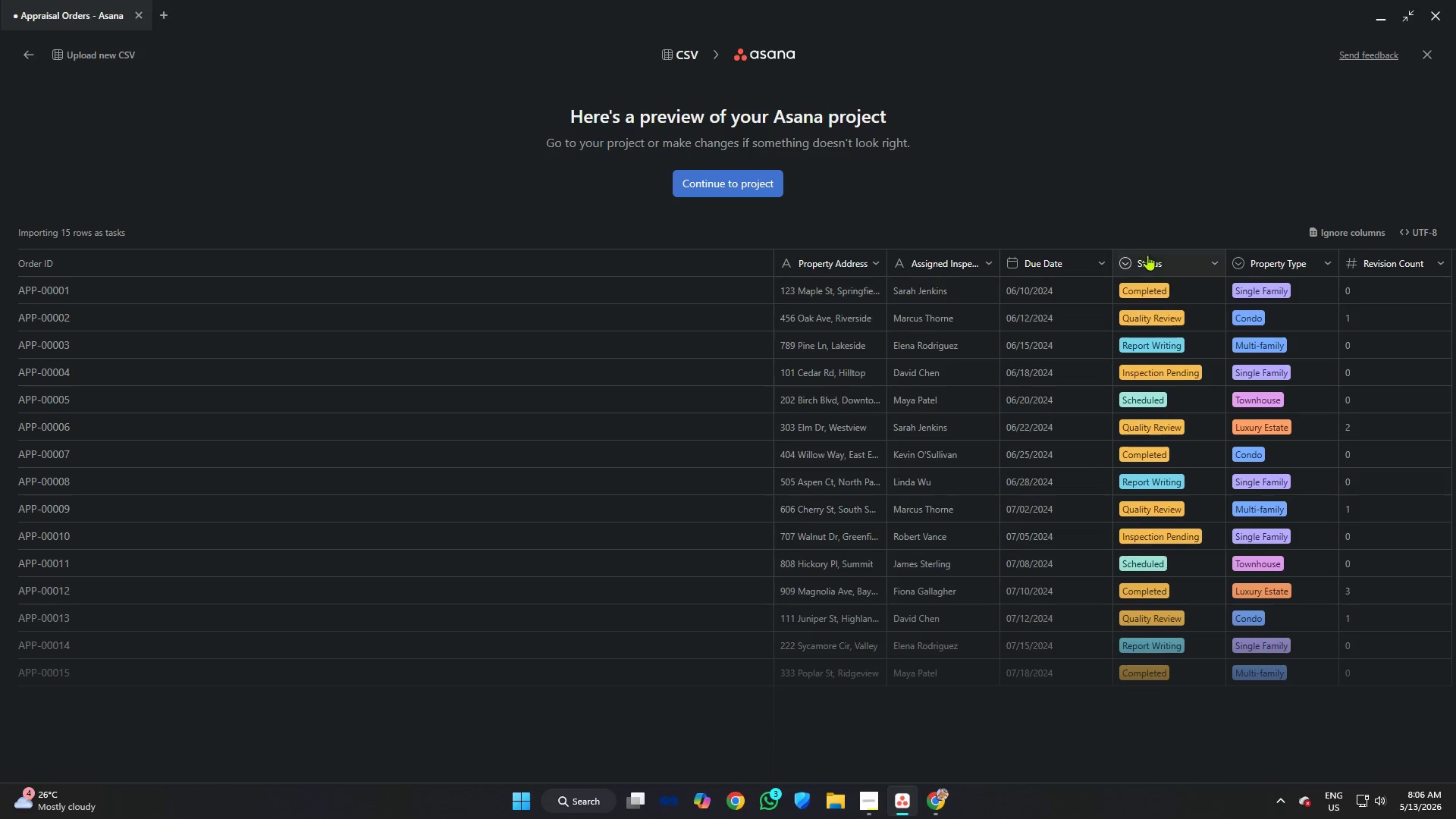 
left_click([1147, 255])
 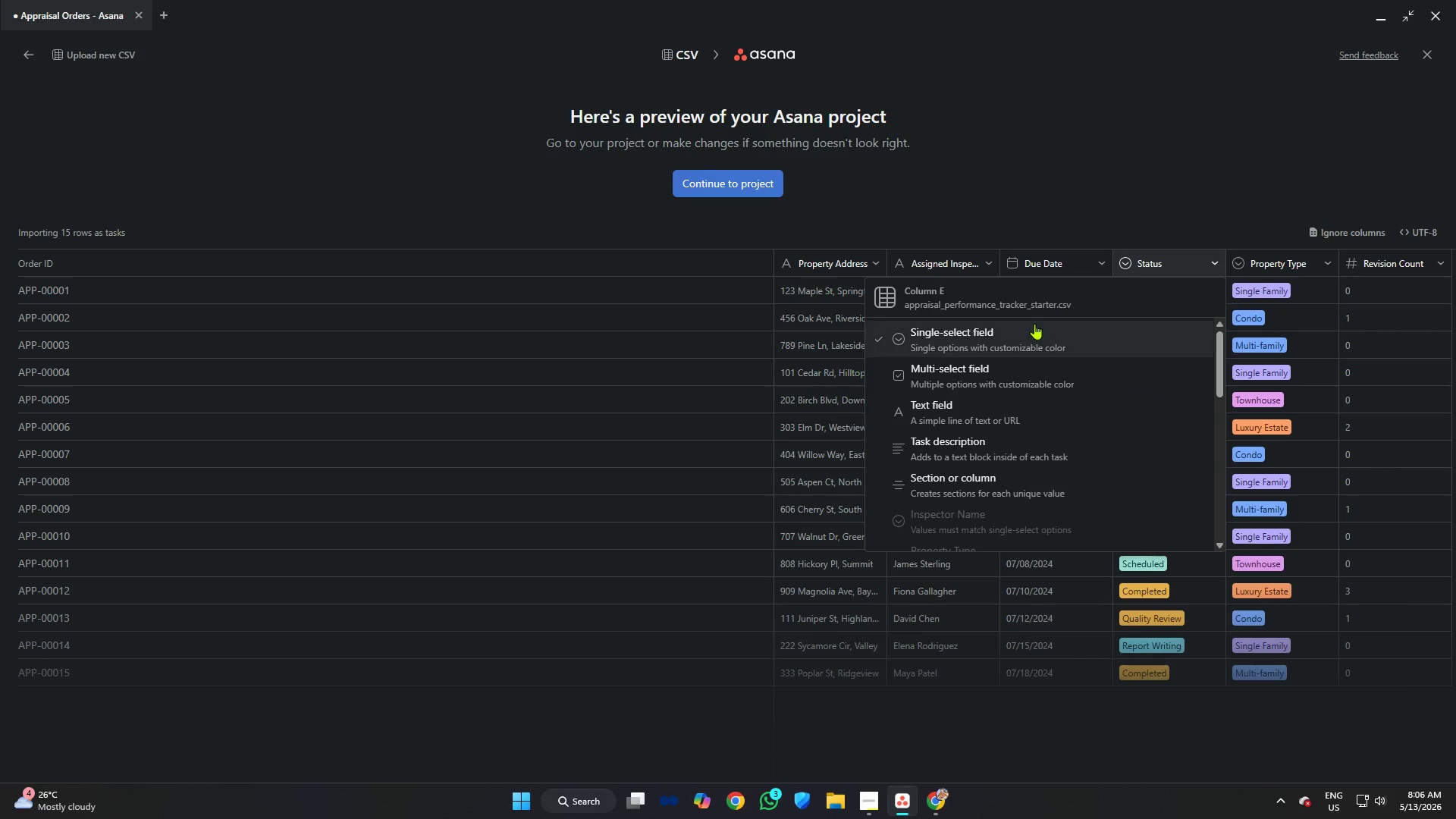 
left_click([992, 329])
 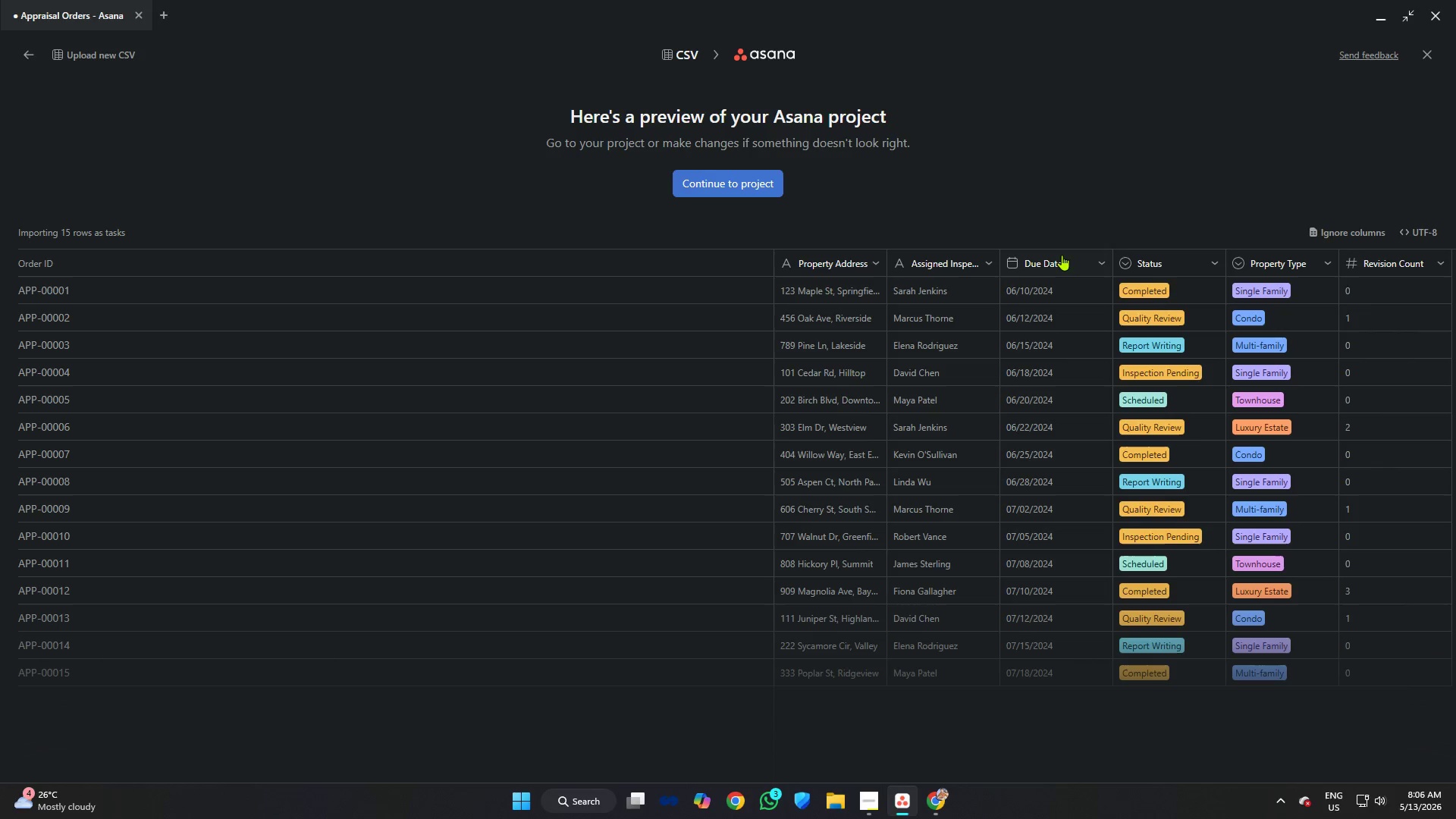 
double_click([1061, 255])
 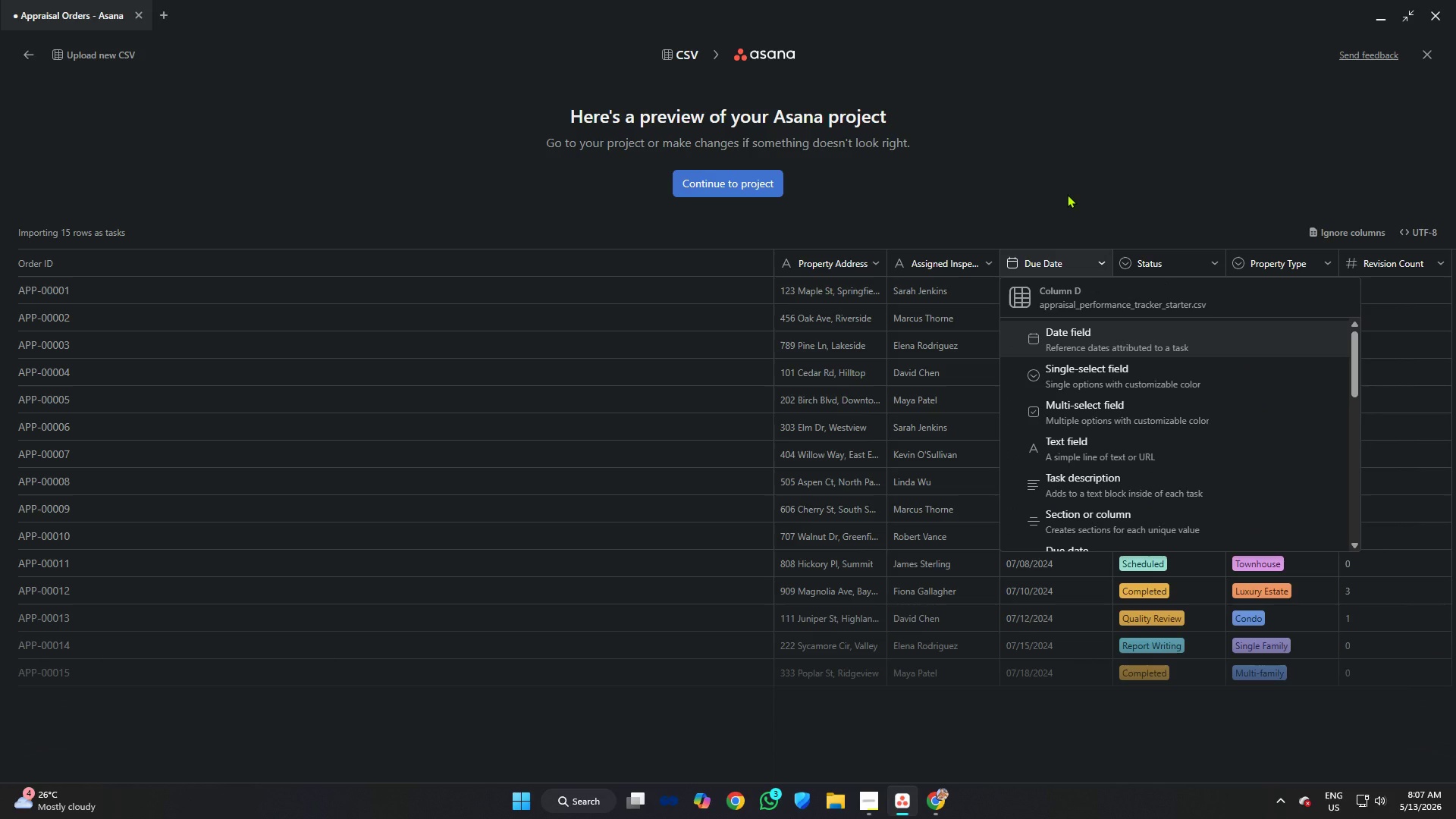 
left_click([1067, 194])
 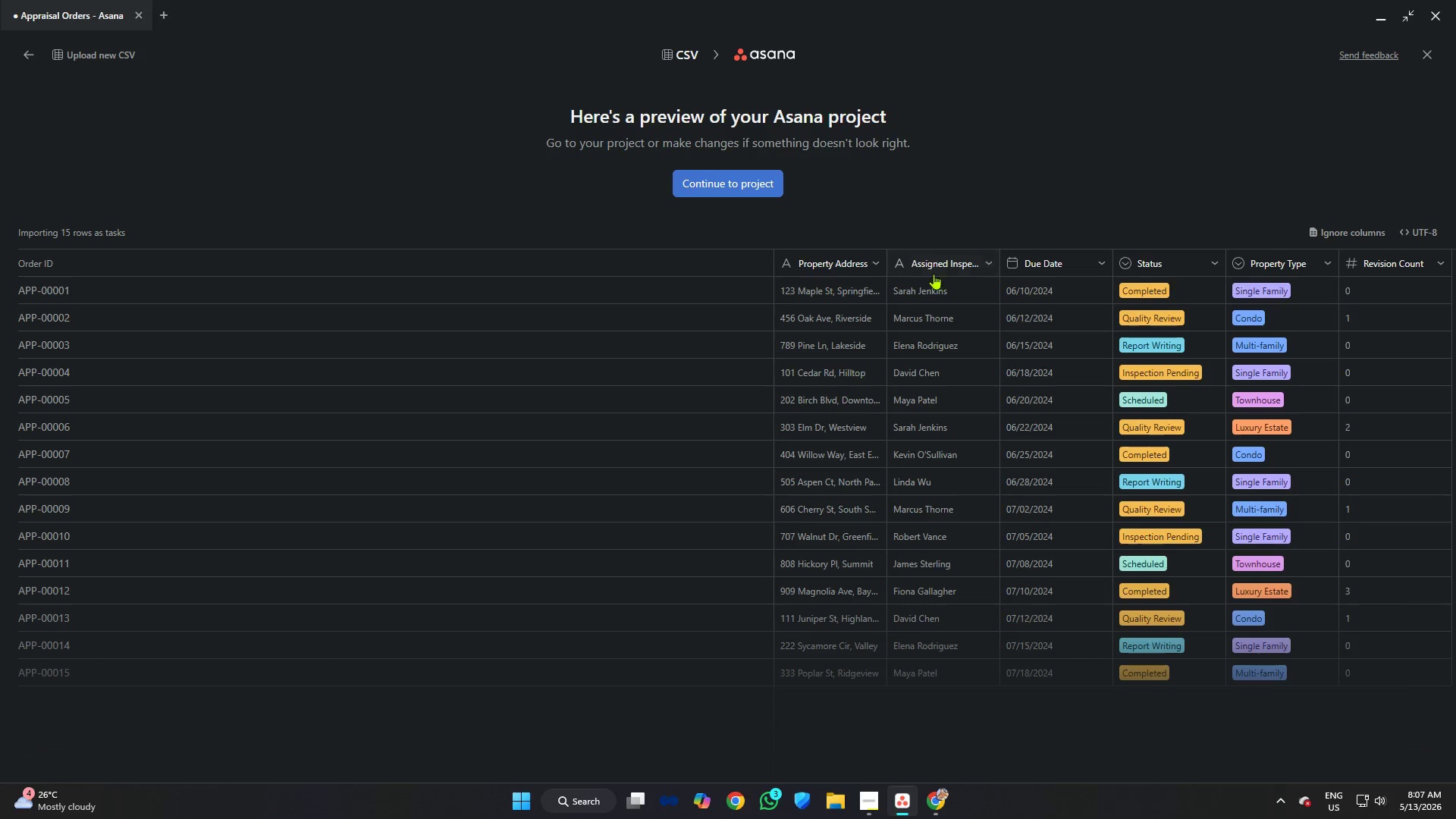 
left_click([938, 262])
 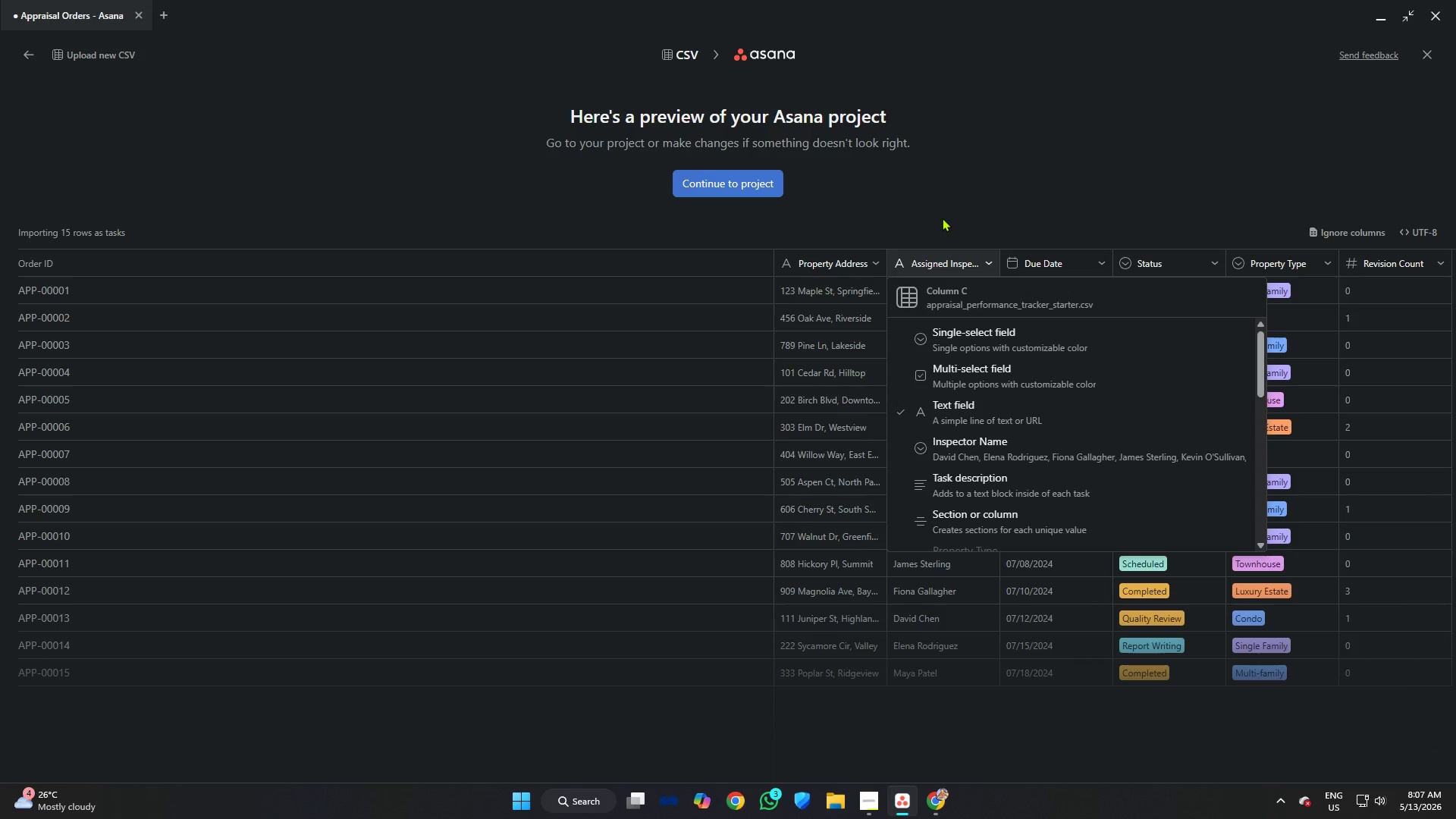 
left_click([946, 213])
 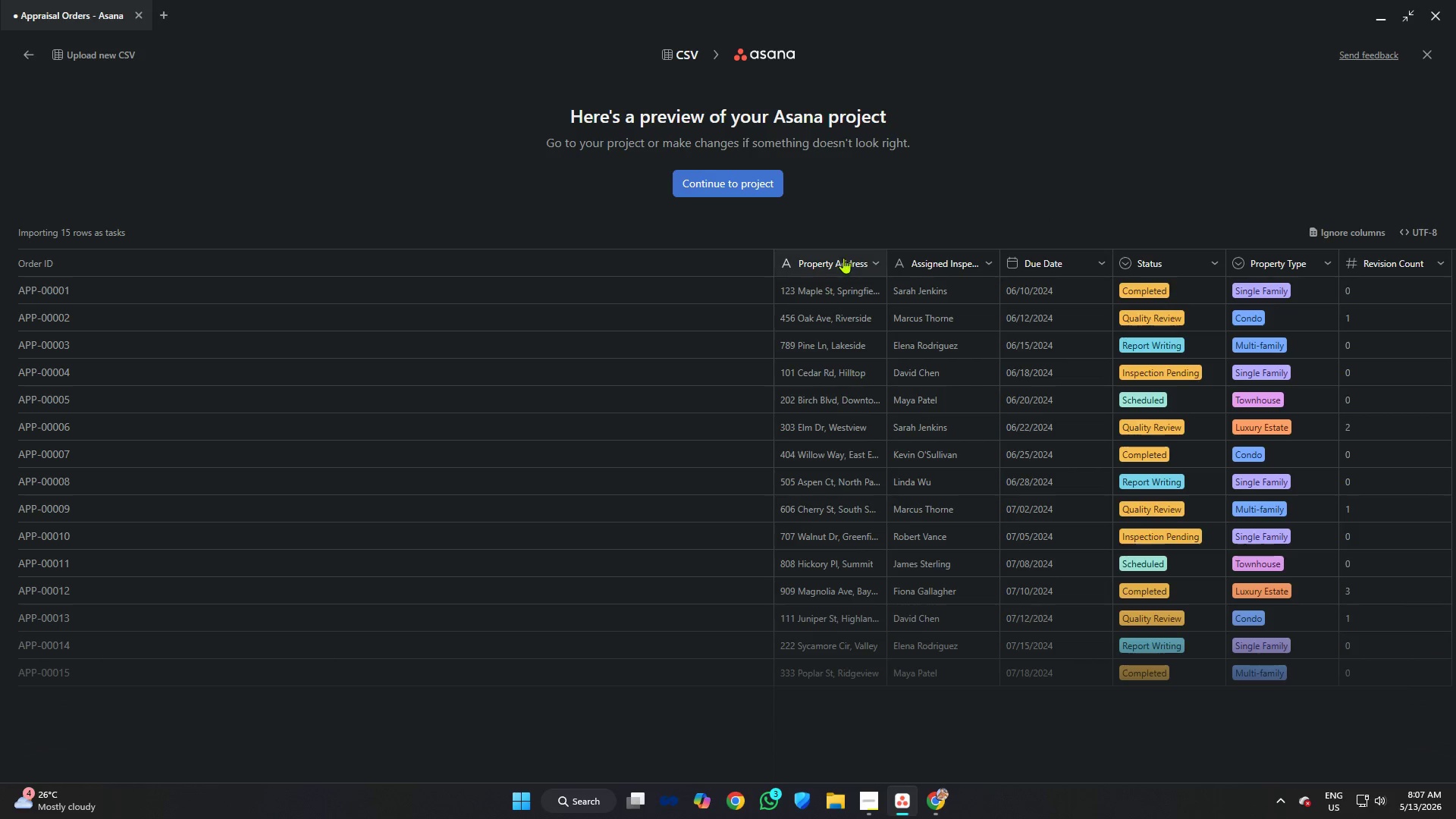 
left_click([952, 263])
 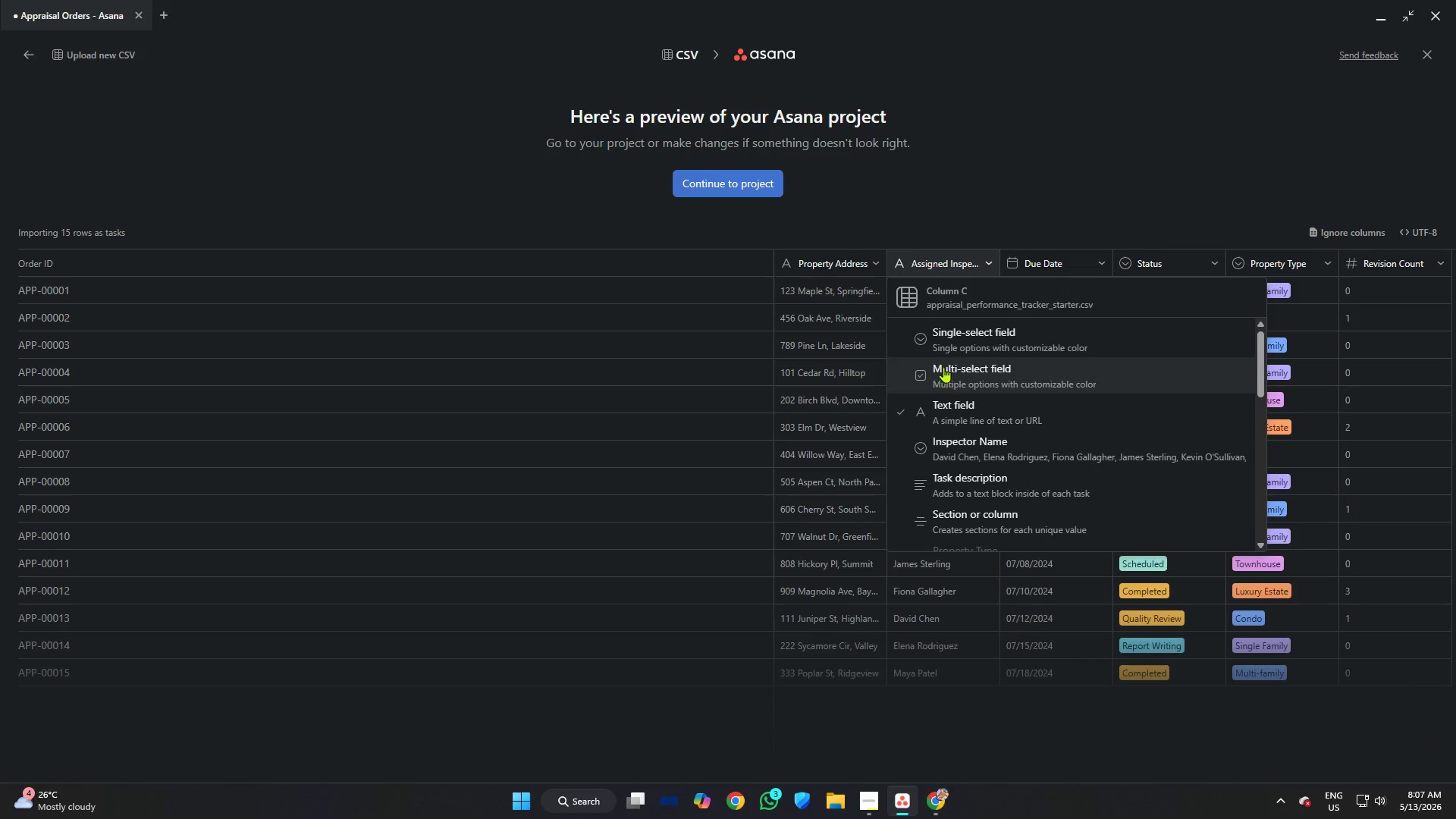 
left_click([948, 341])
 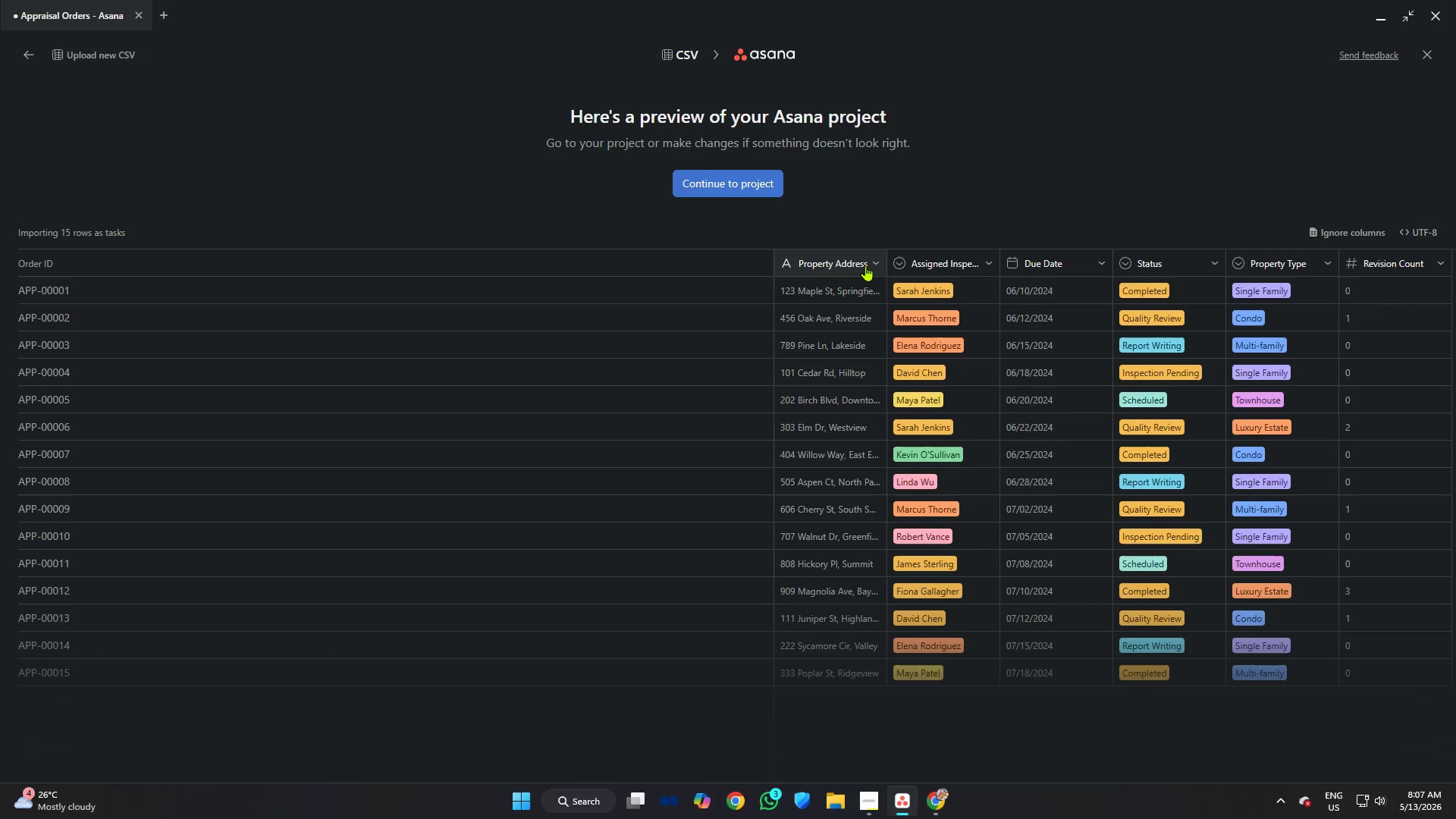 
scroll: coordinate [948, 341], scroll_direction: up, amount: 3.0
 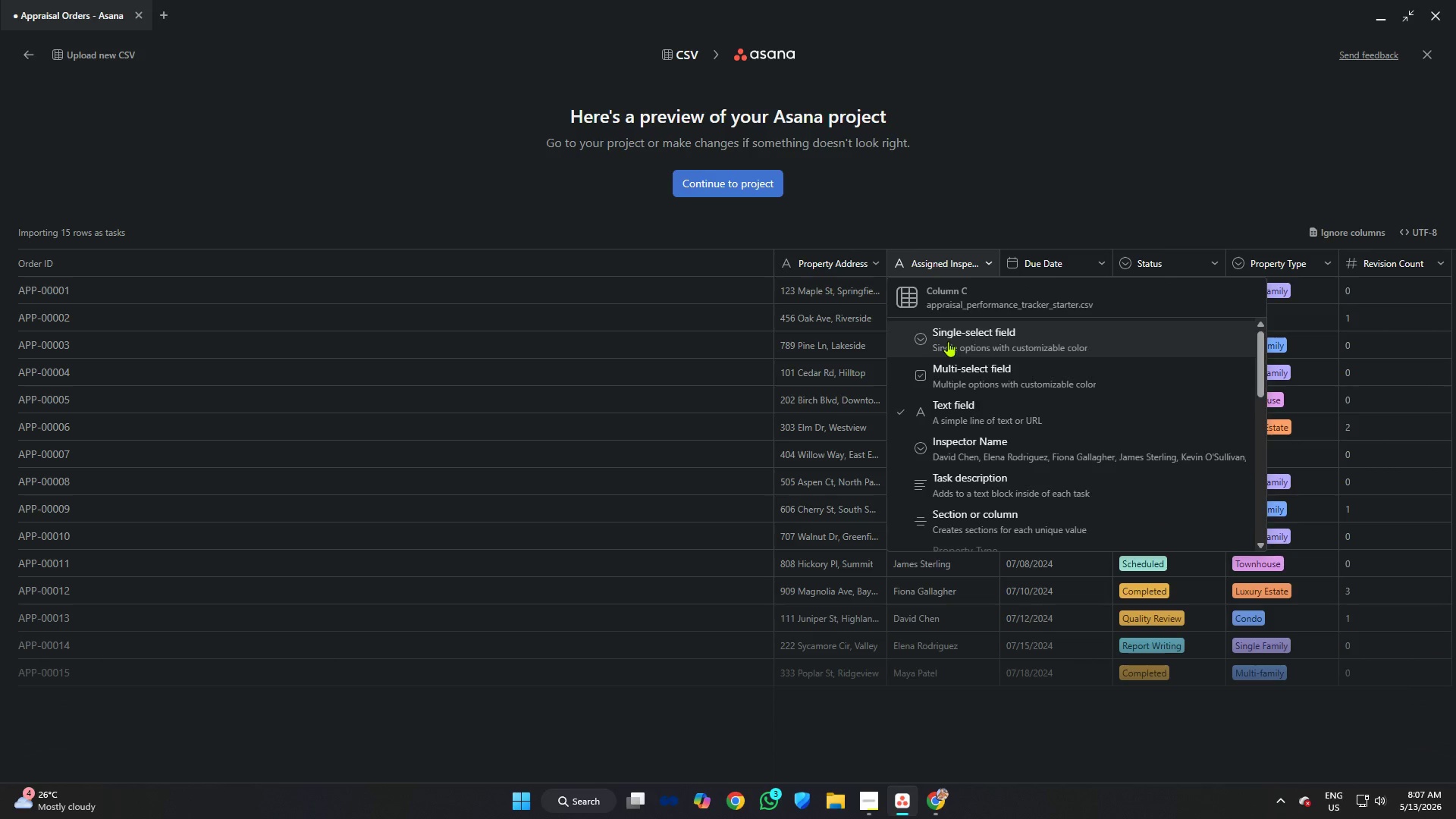 
left_click([863, 262])
 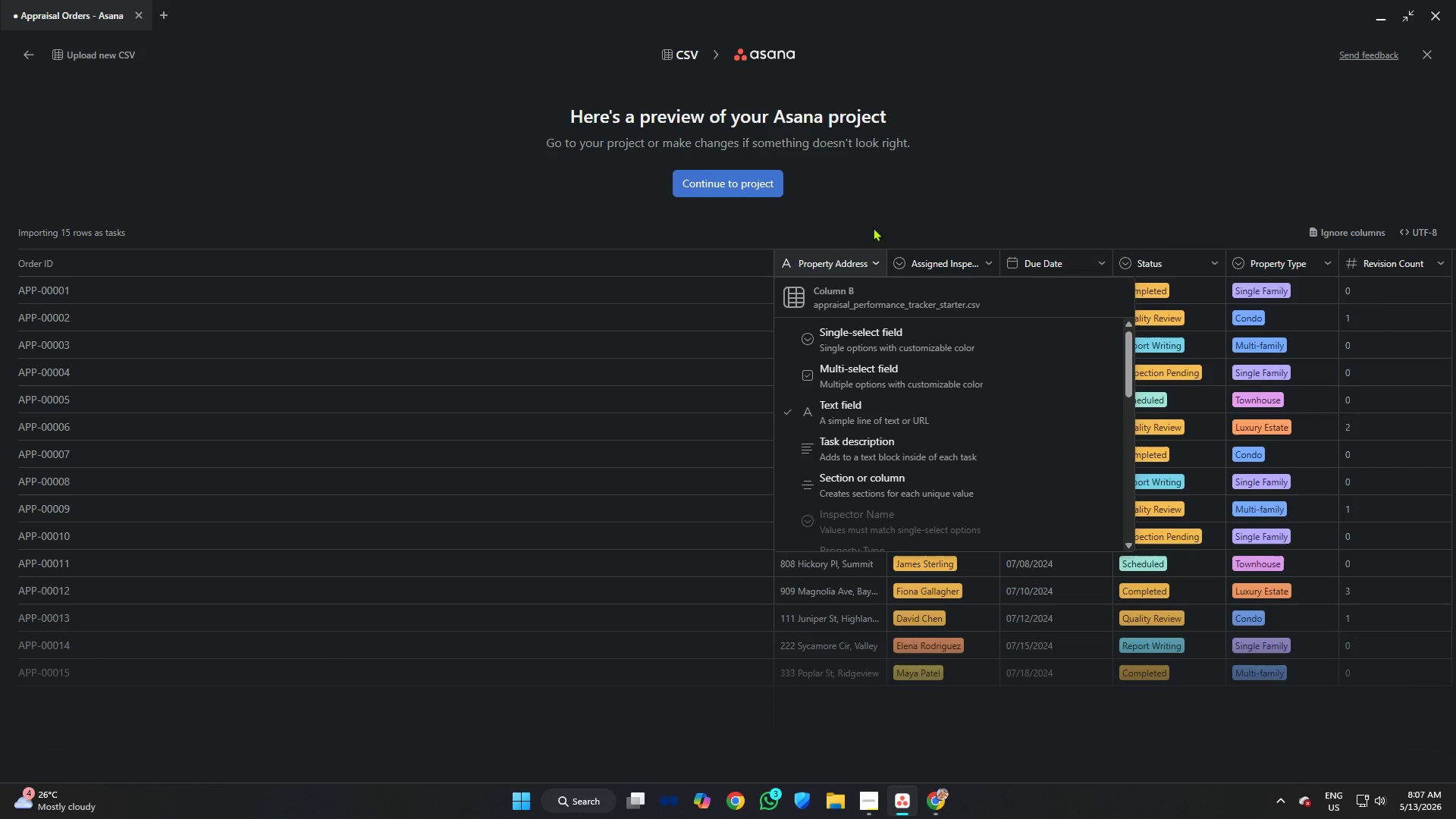 
left_click([877, 197])
 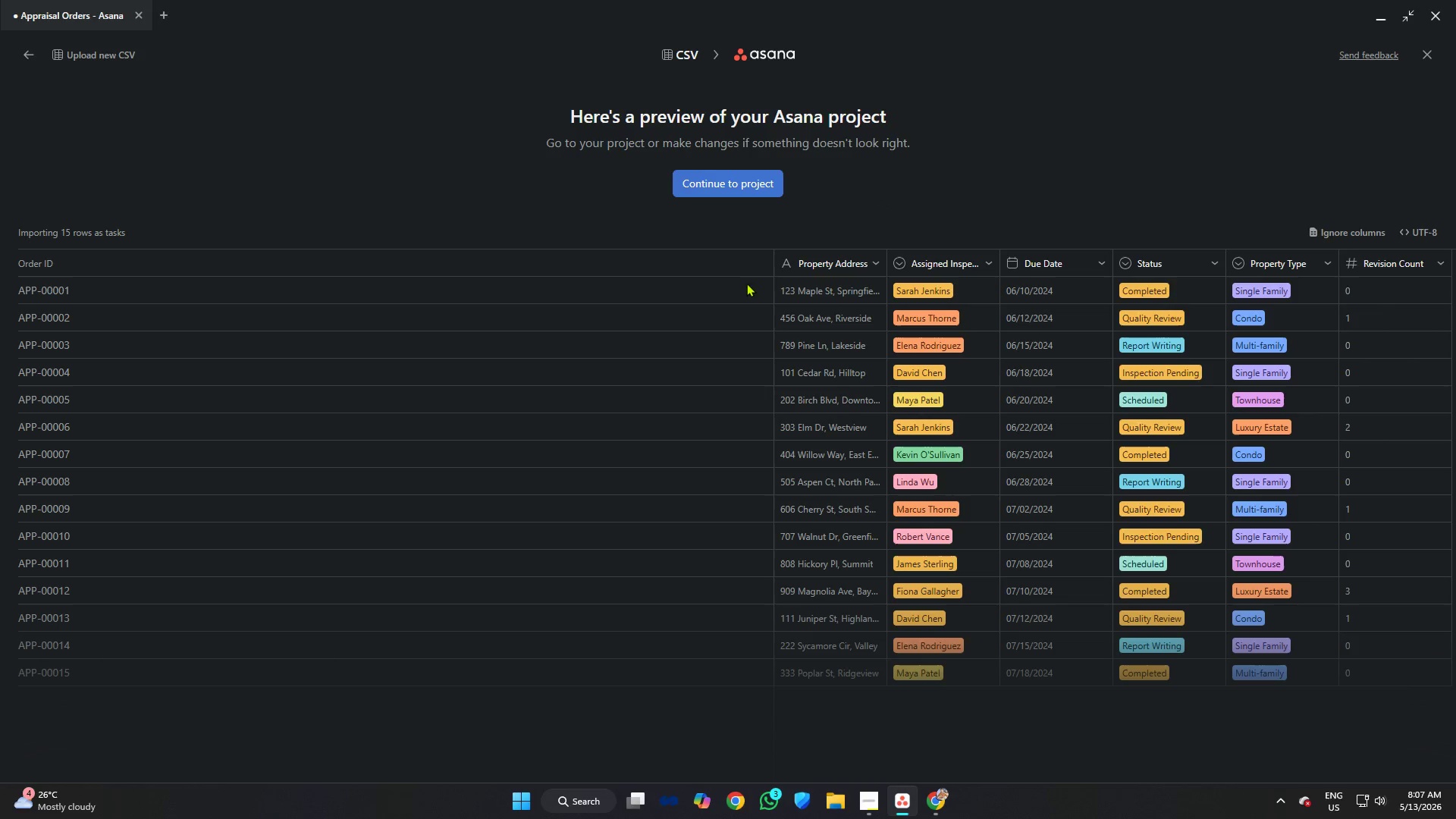 
left_click([711, 177])
 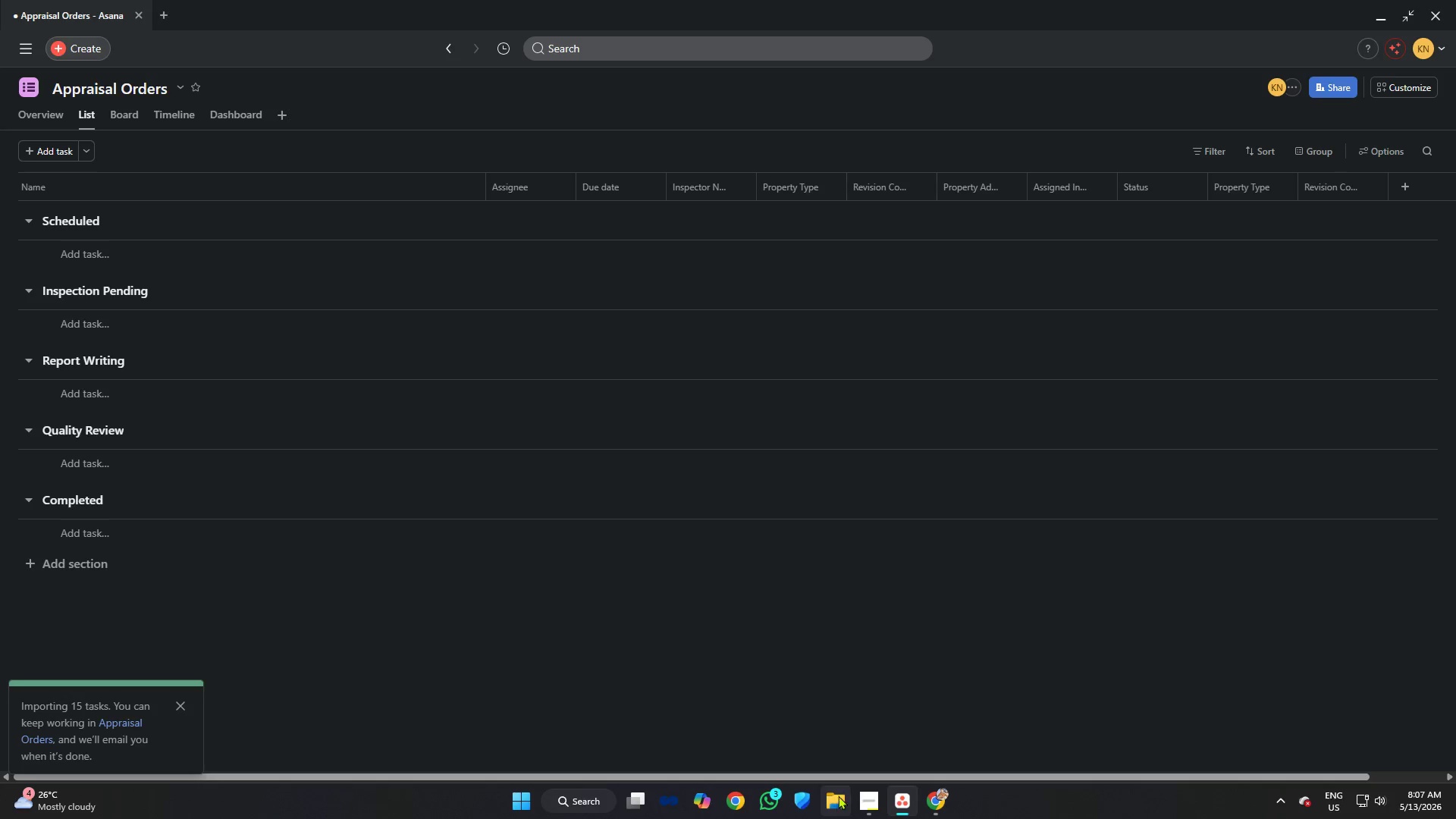 
wait(9.2)
 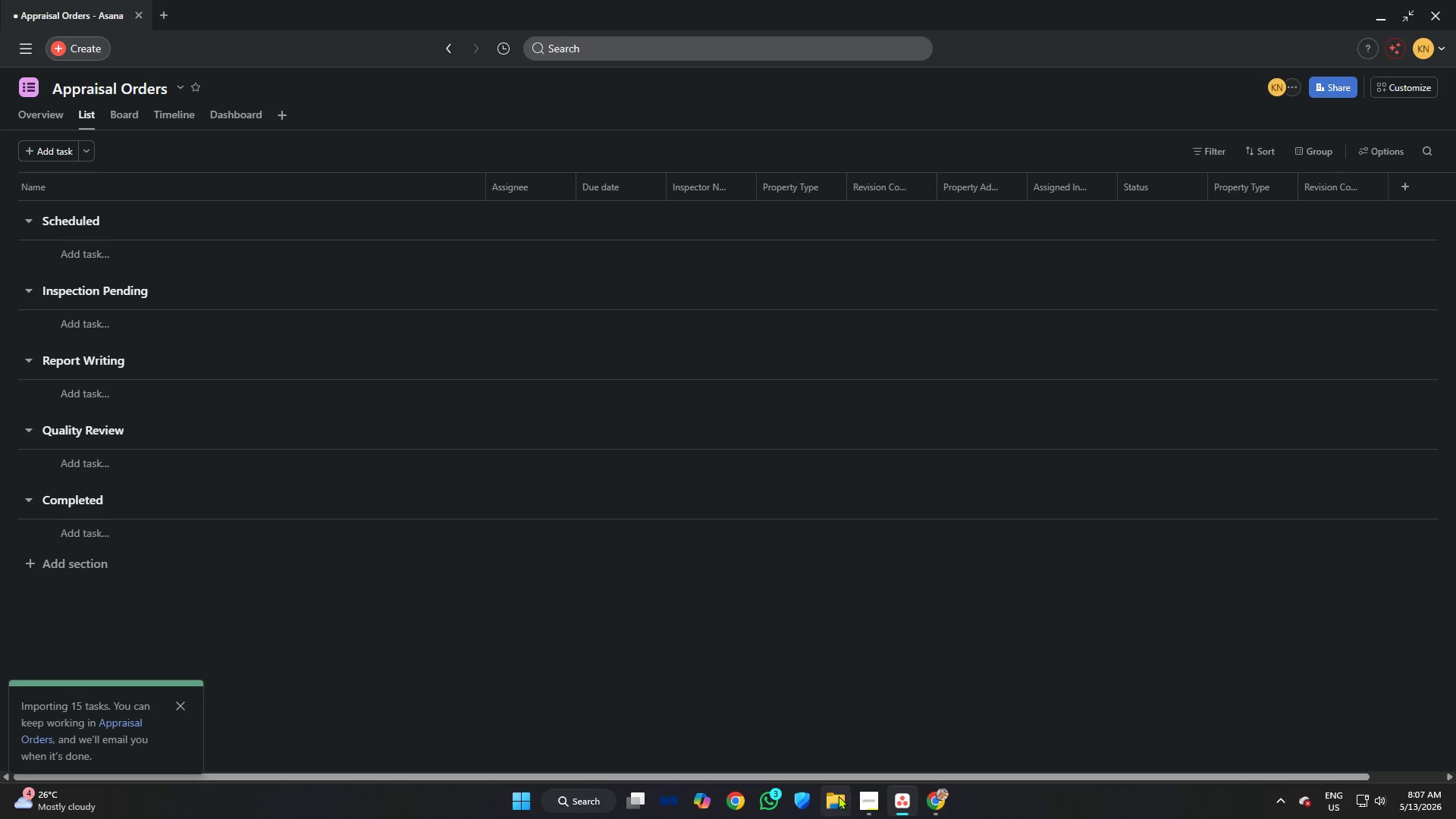 
left_click([1377, 146])
 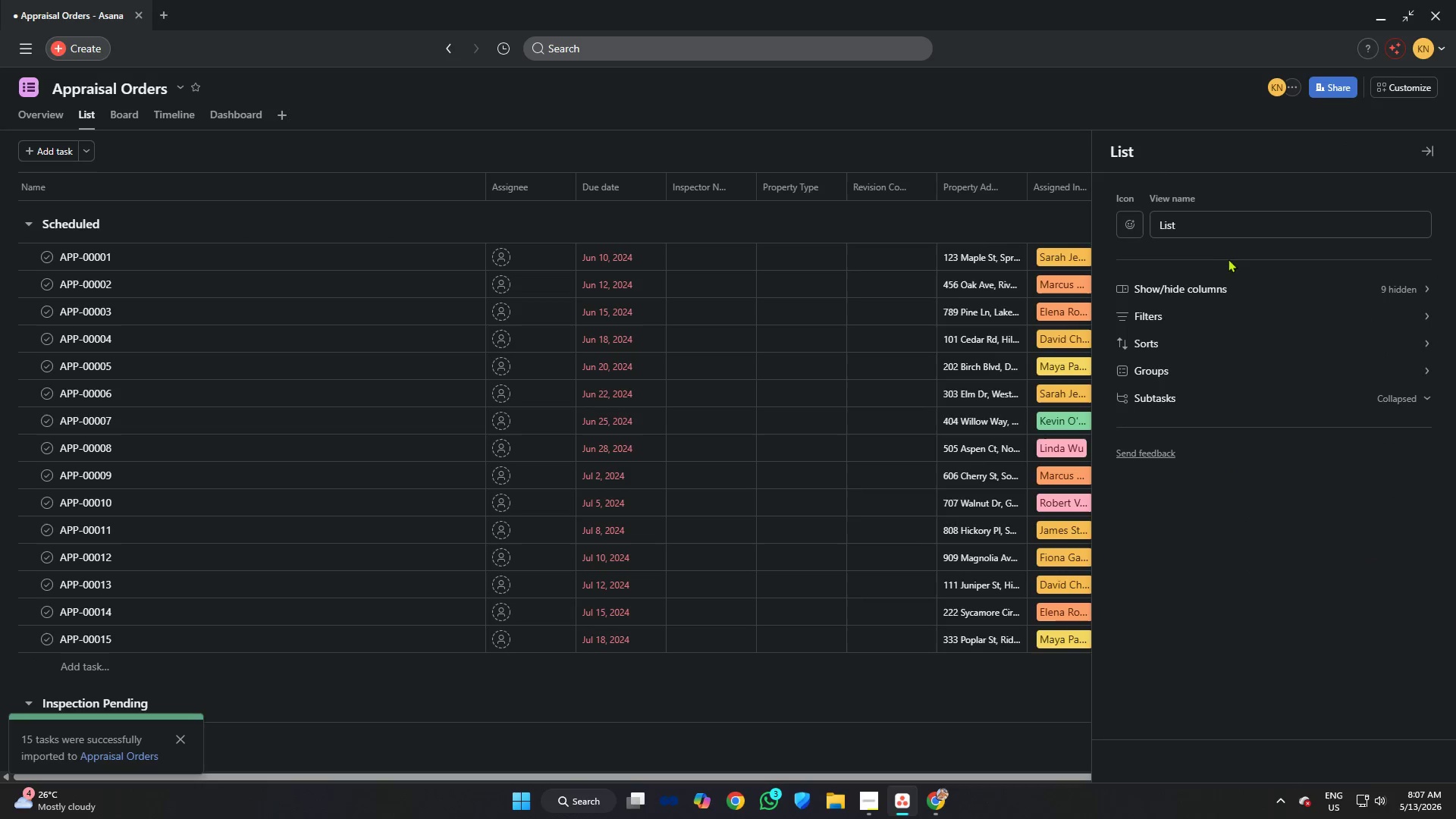 
left_click([1205, 284])
 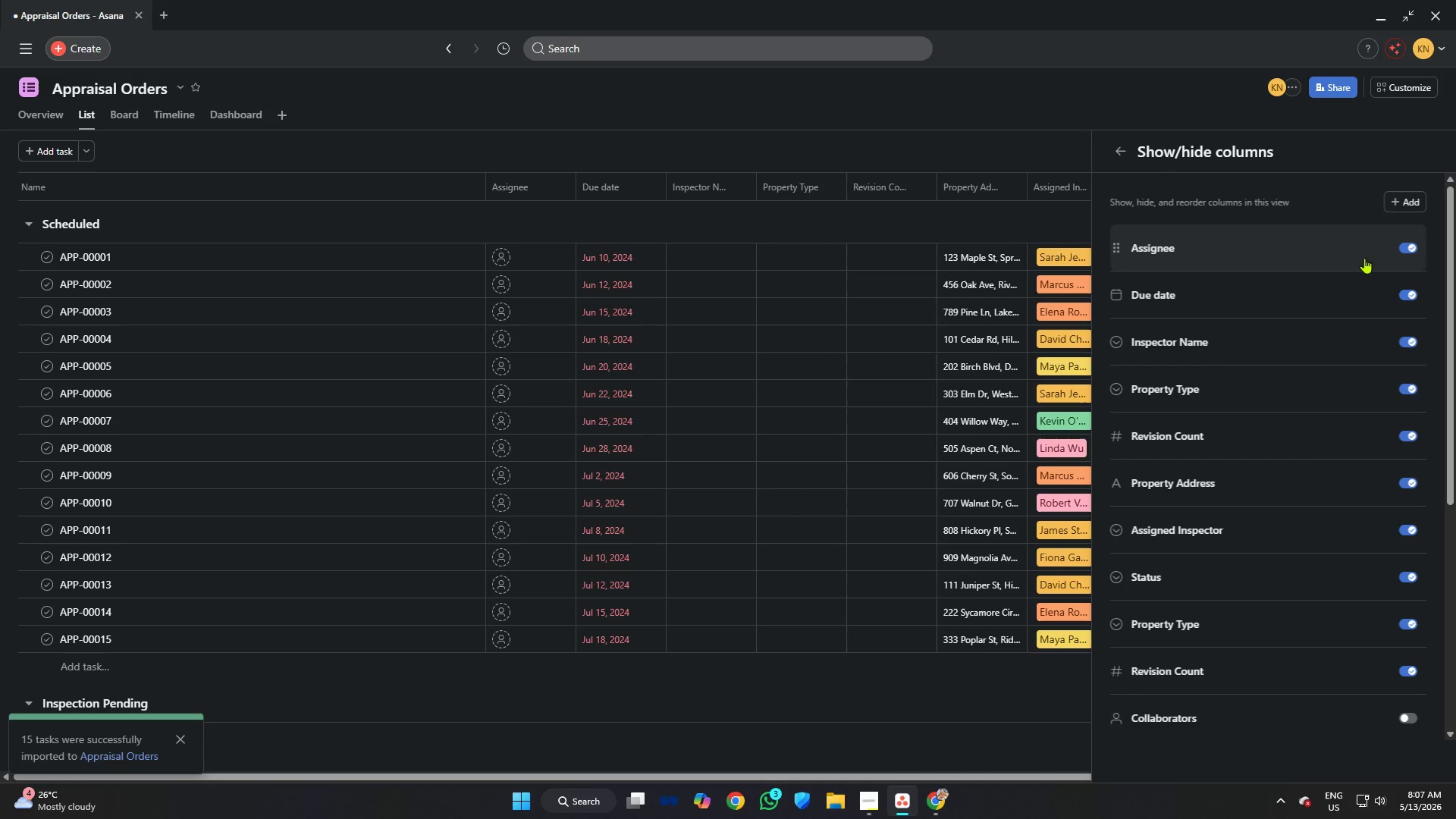 
left_click([1421, 243])
 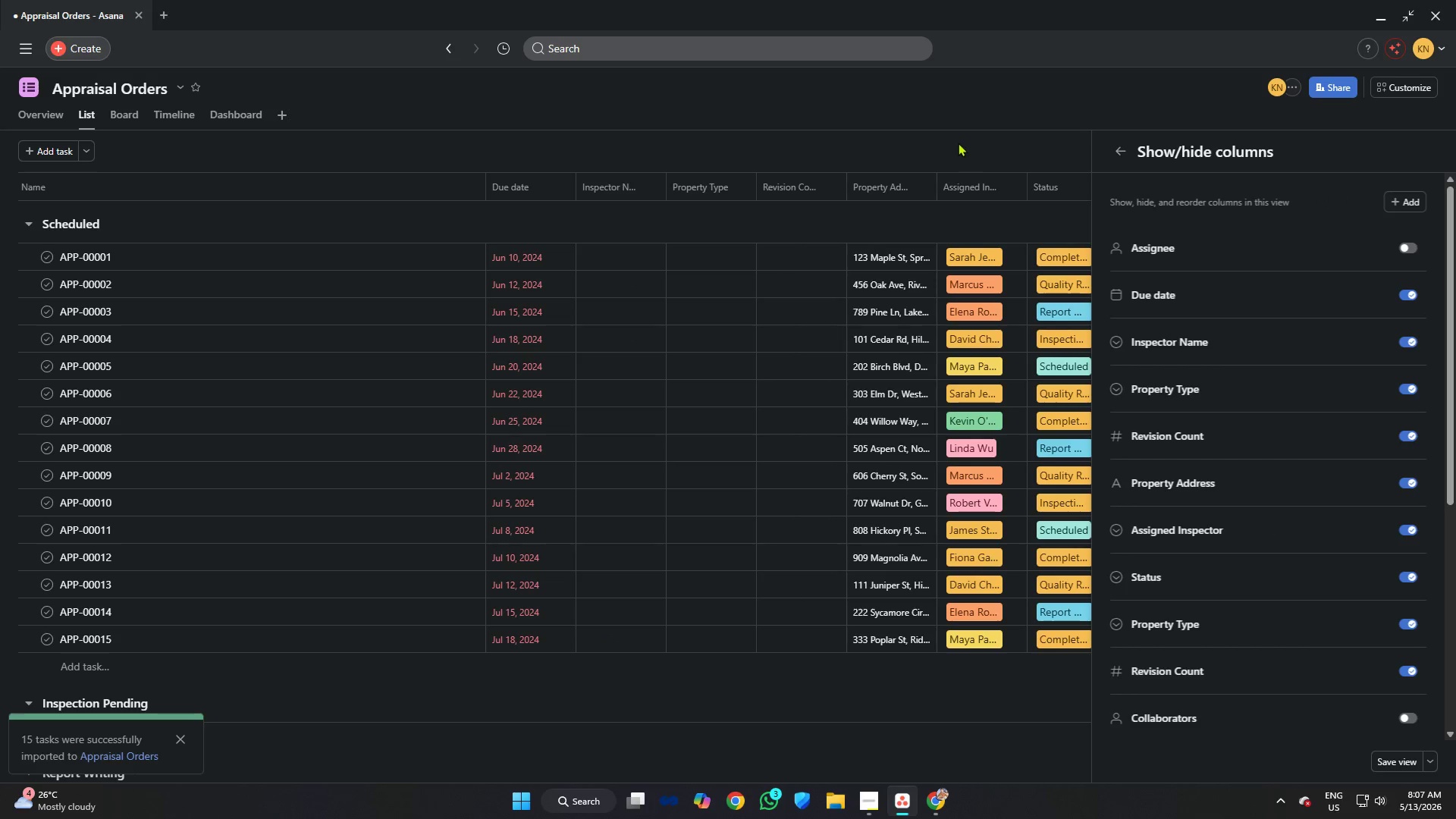 
left_click([958, 121])
 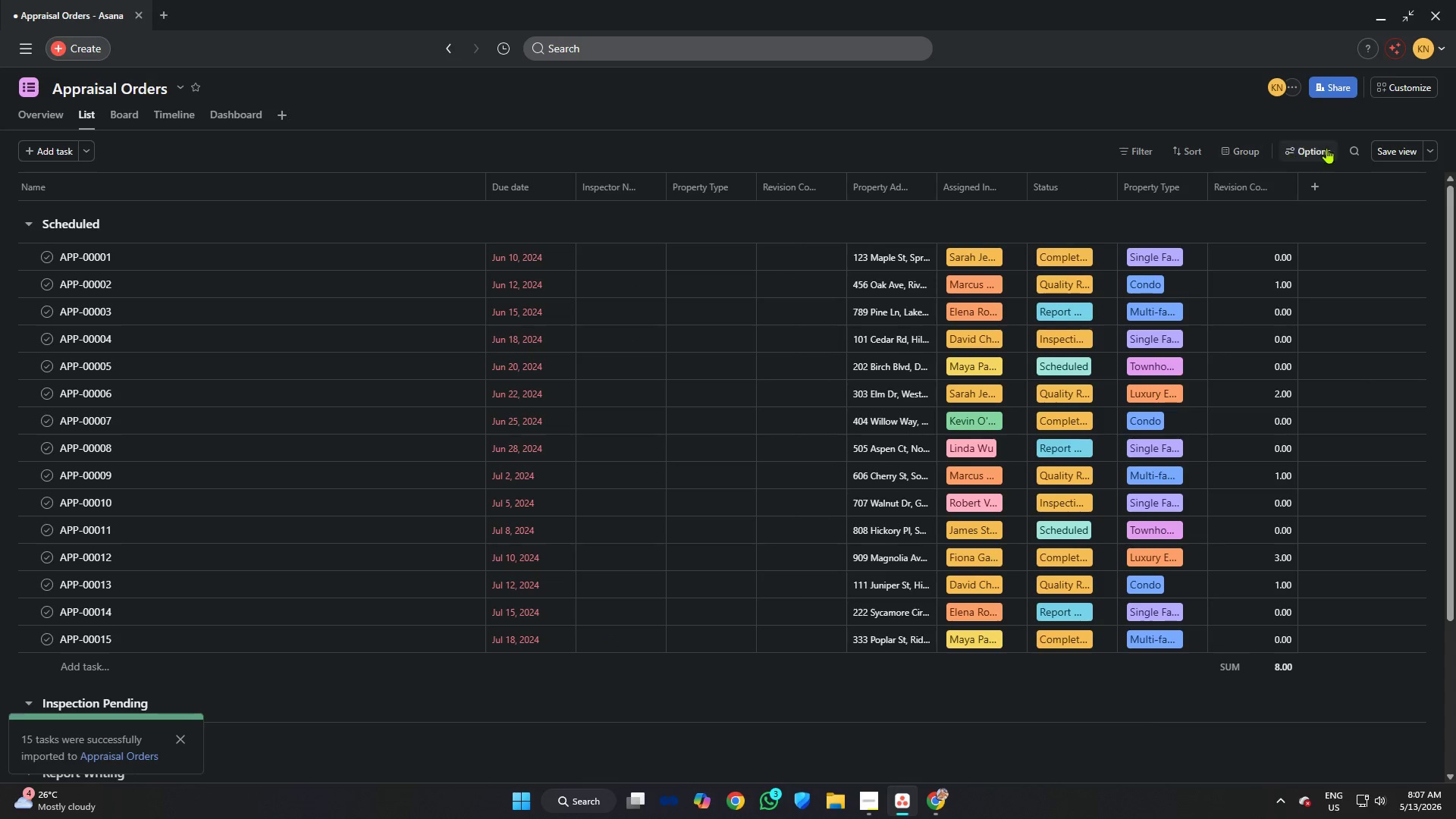 
left_click([1308, 149])
 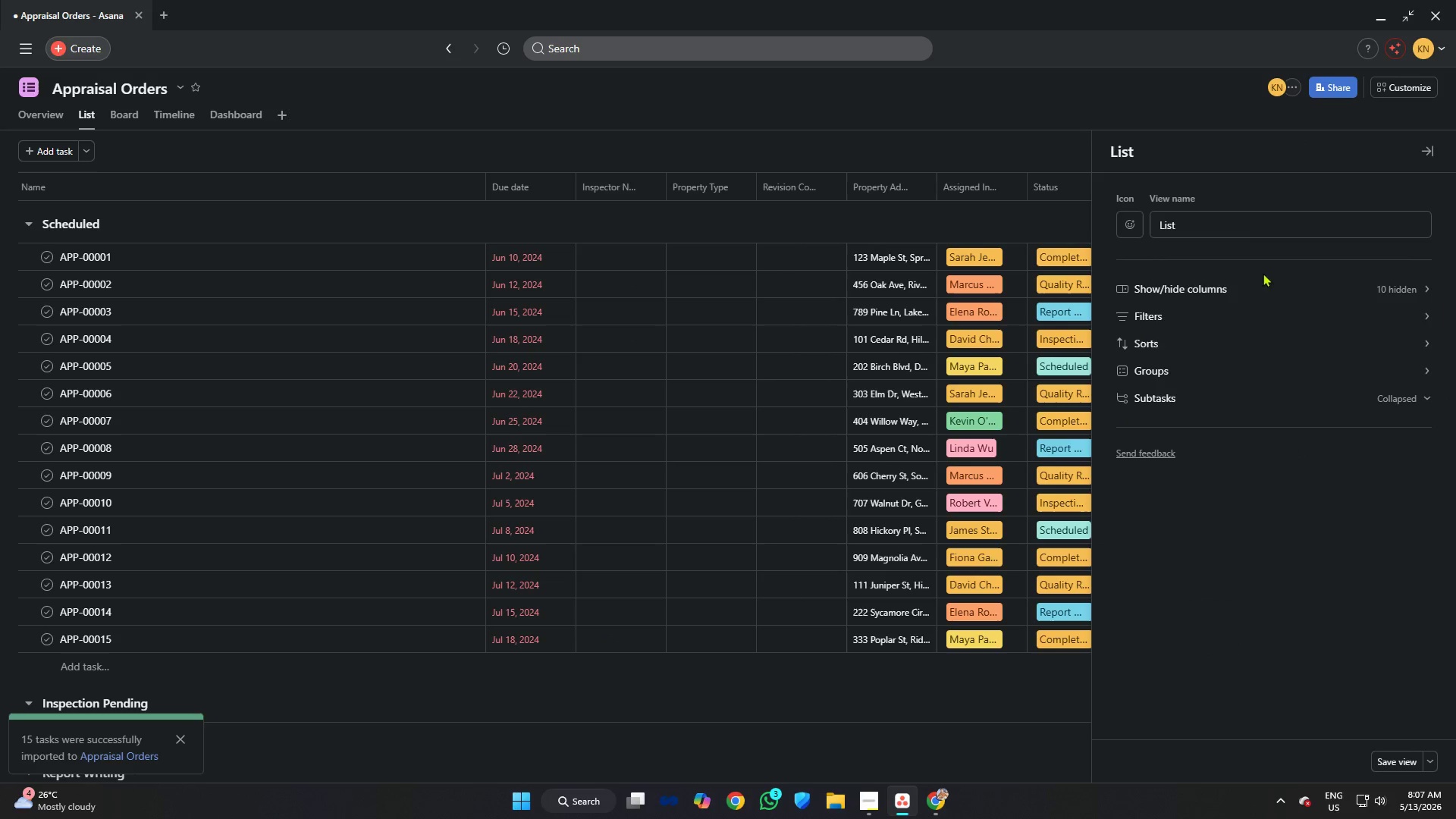 
left_click([1258, 281])
 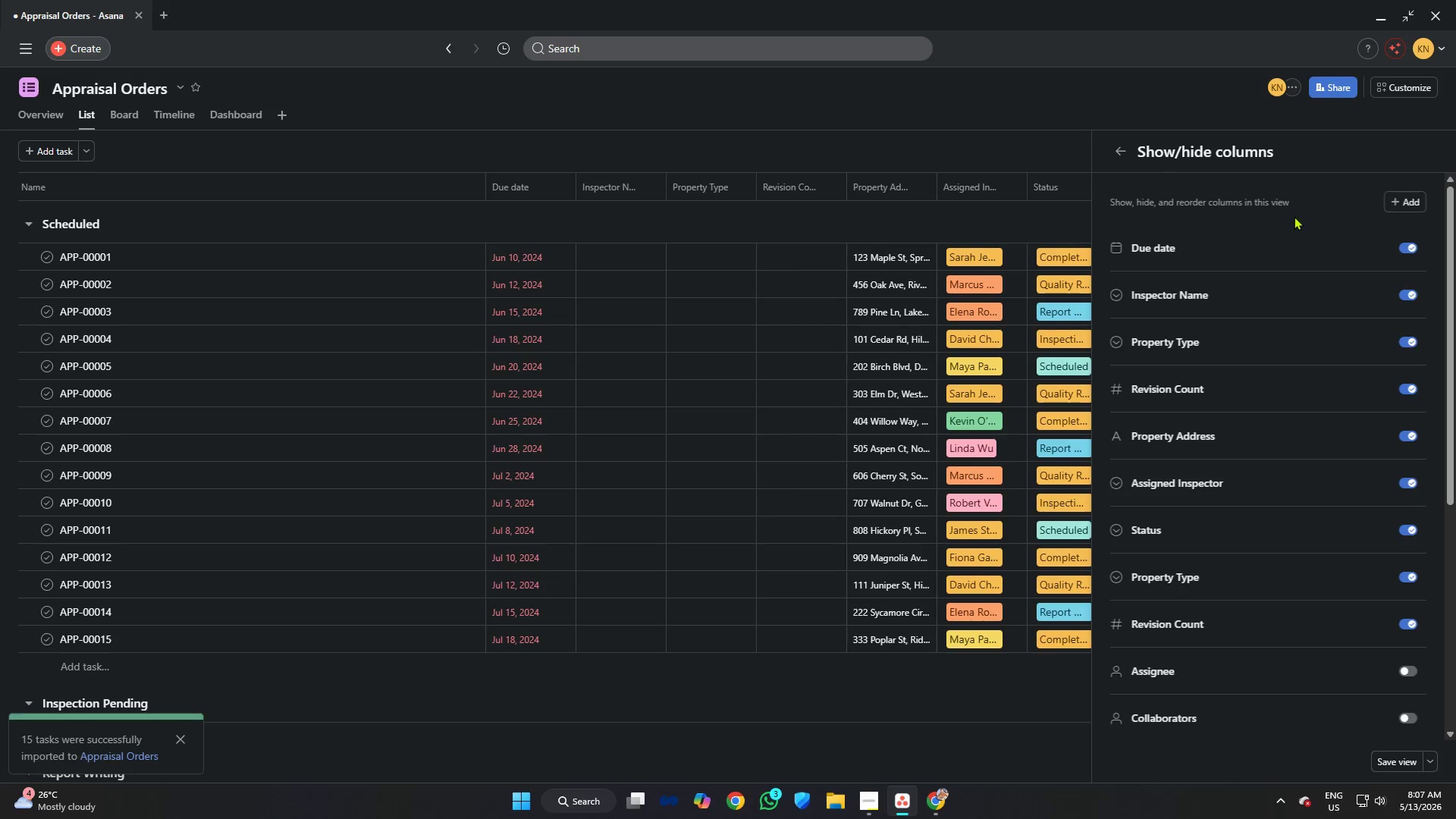 
scroll: coordinate [1306, 307], scroll_direction: down, amount: 5.0
 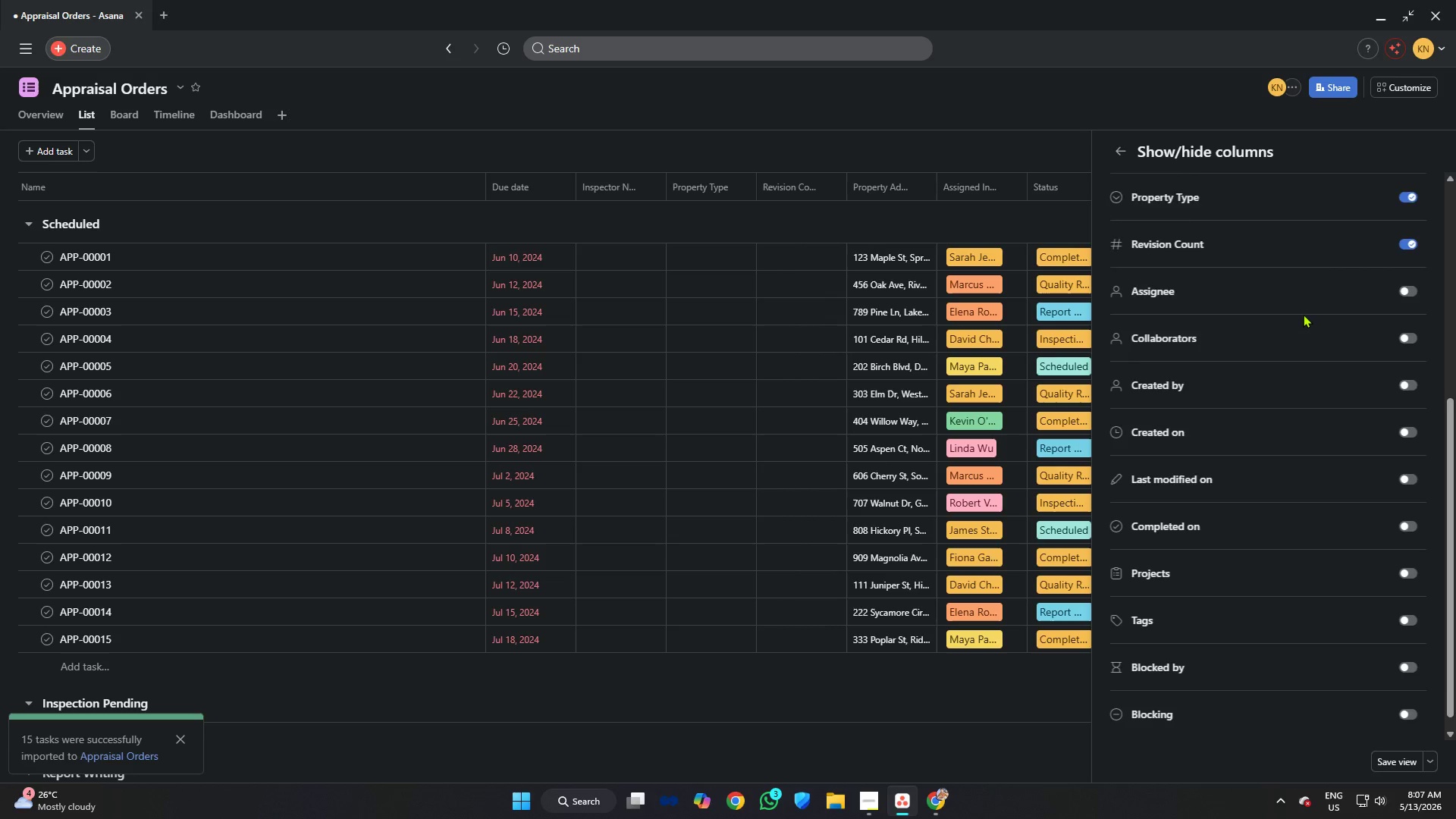 
scroll: coordinate [1303, 314], scroll_direction: up, amount: 2.0
 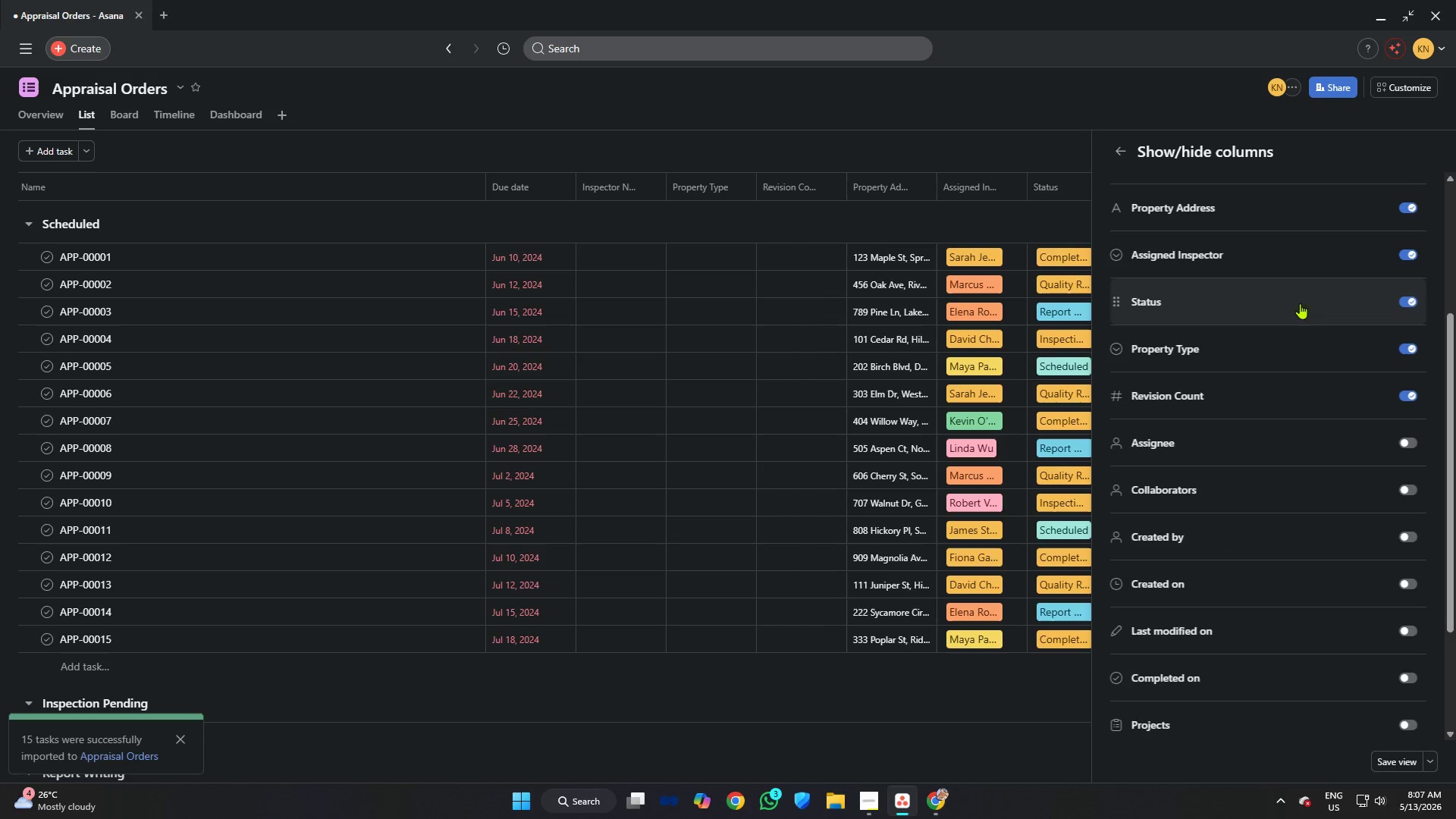 
scroll: coordinate [1307, 339], scroll_direction: down, amount: 5.0
 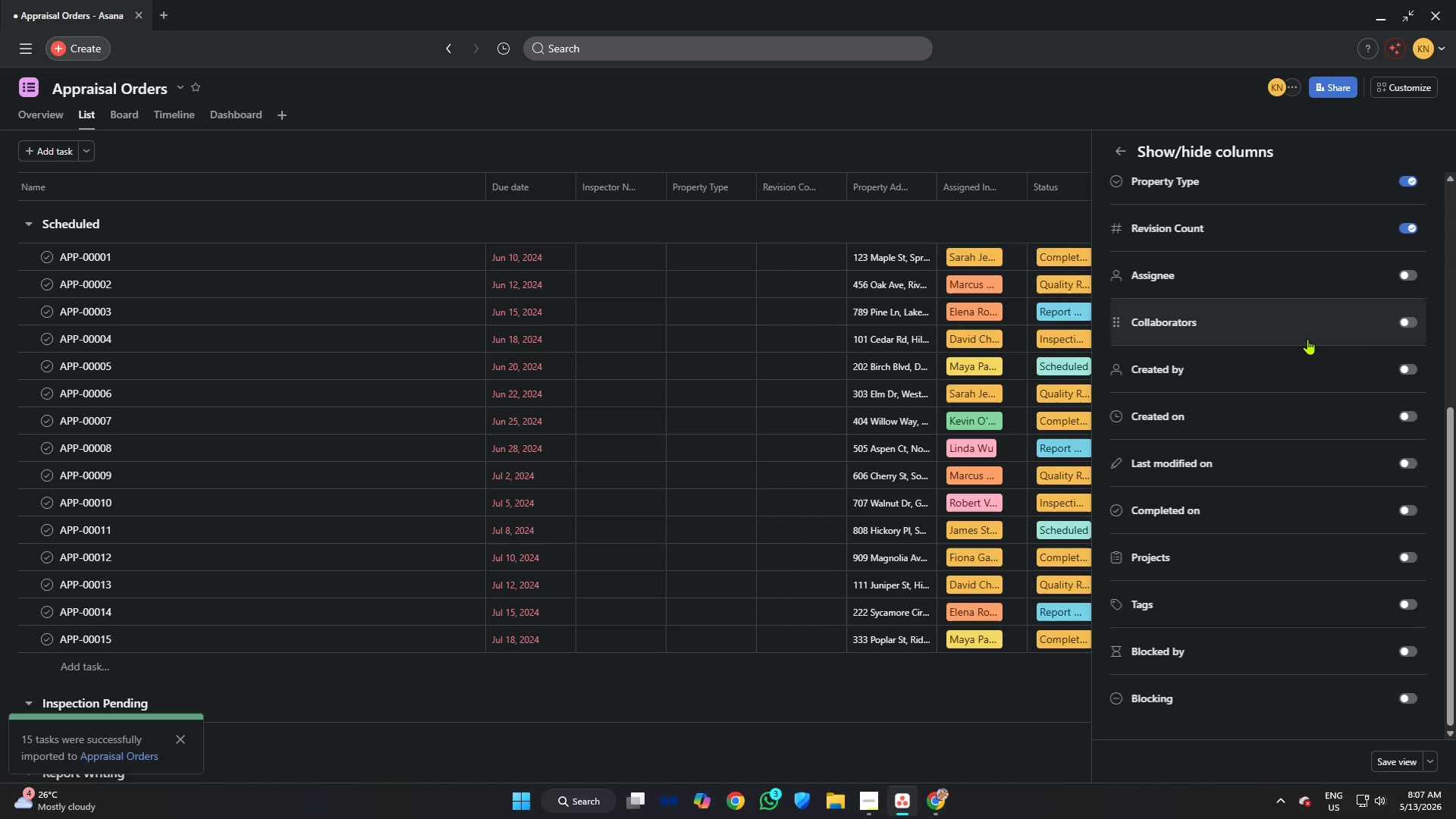 
scroll: coordinate [1307, 339], scroll_direction: none, amount: 0.0
 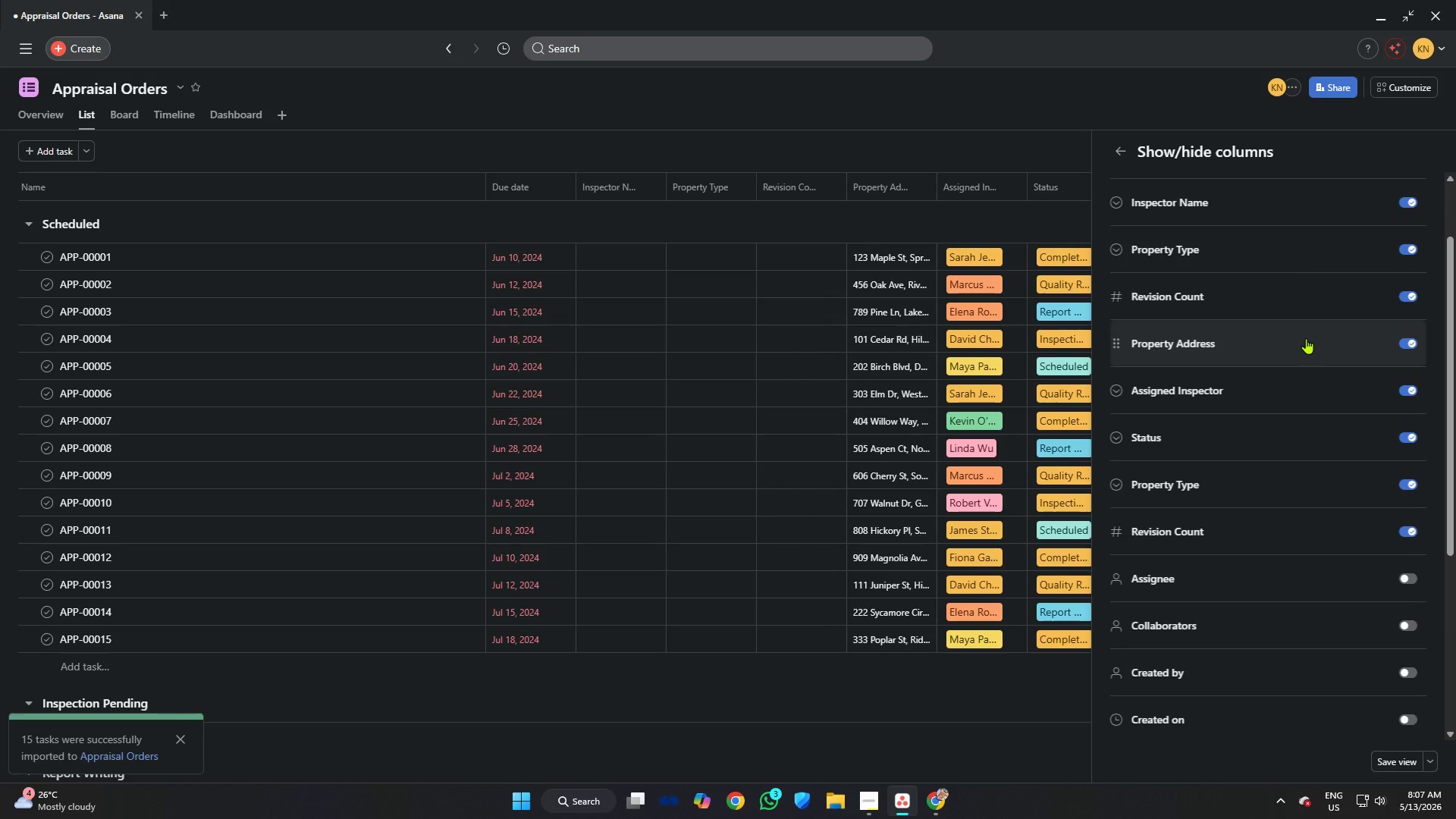 
scroll: coordinate [1306, 338], scroll_direction: up, amount: 5.0
 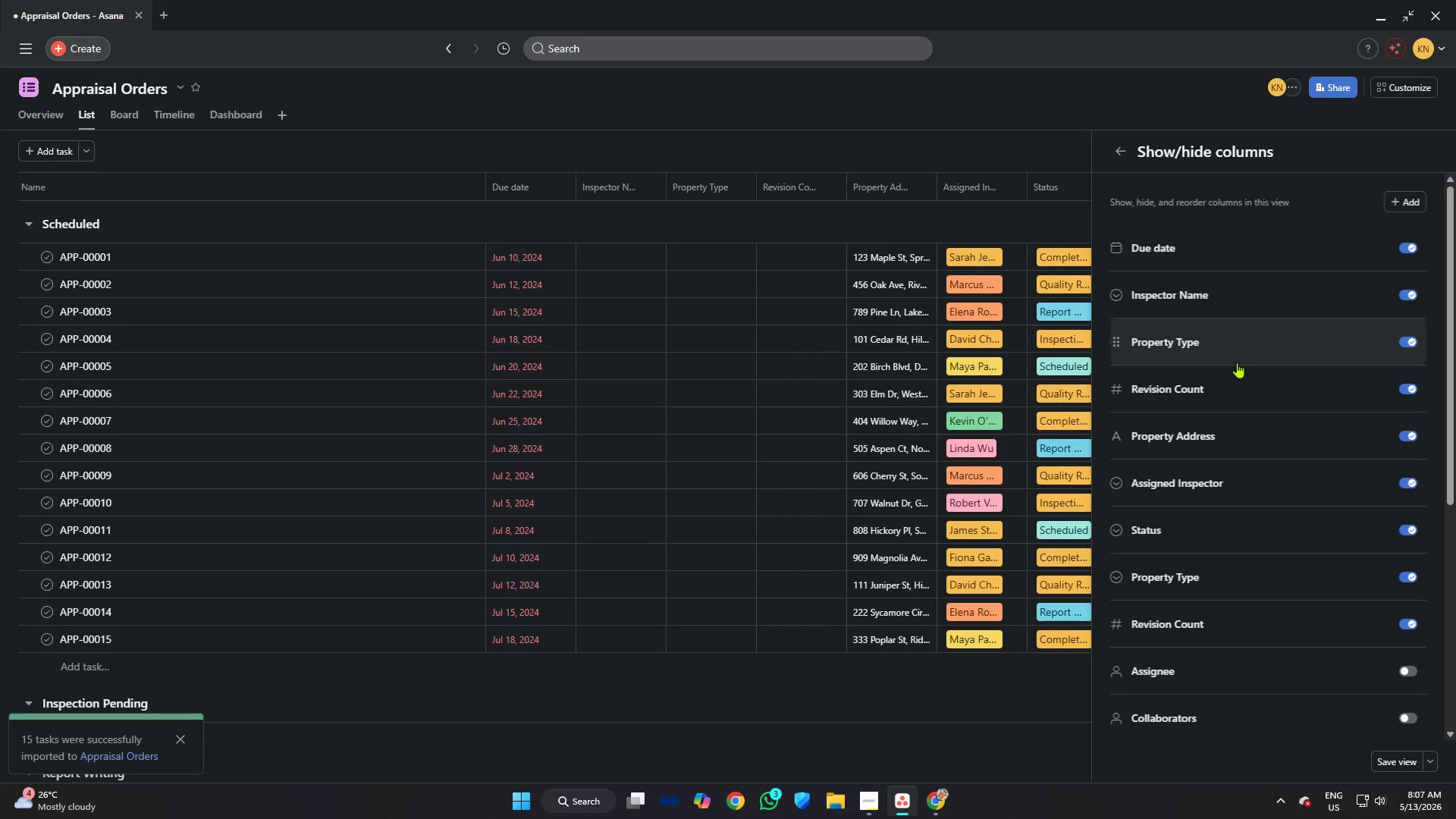 
scroll: coordinate [1234, 369], scroll_direction: down, amount: 4.0
 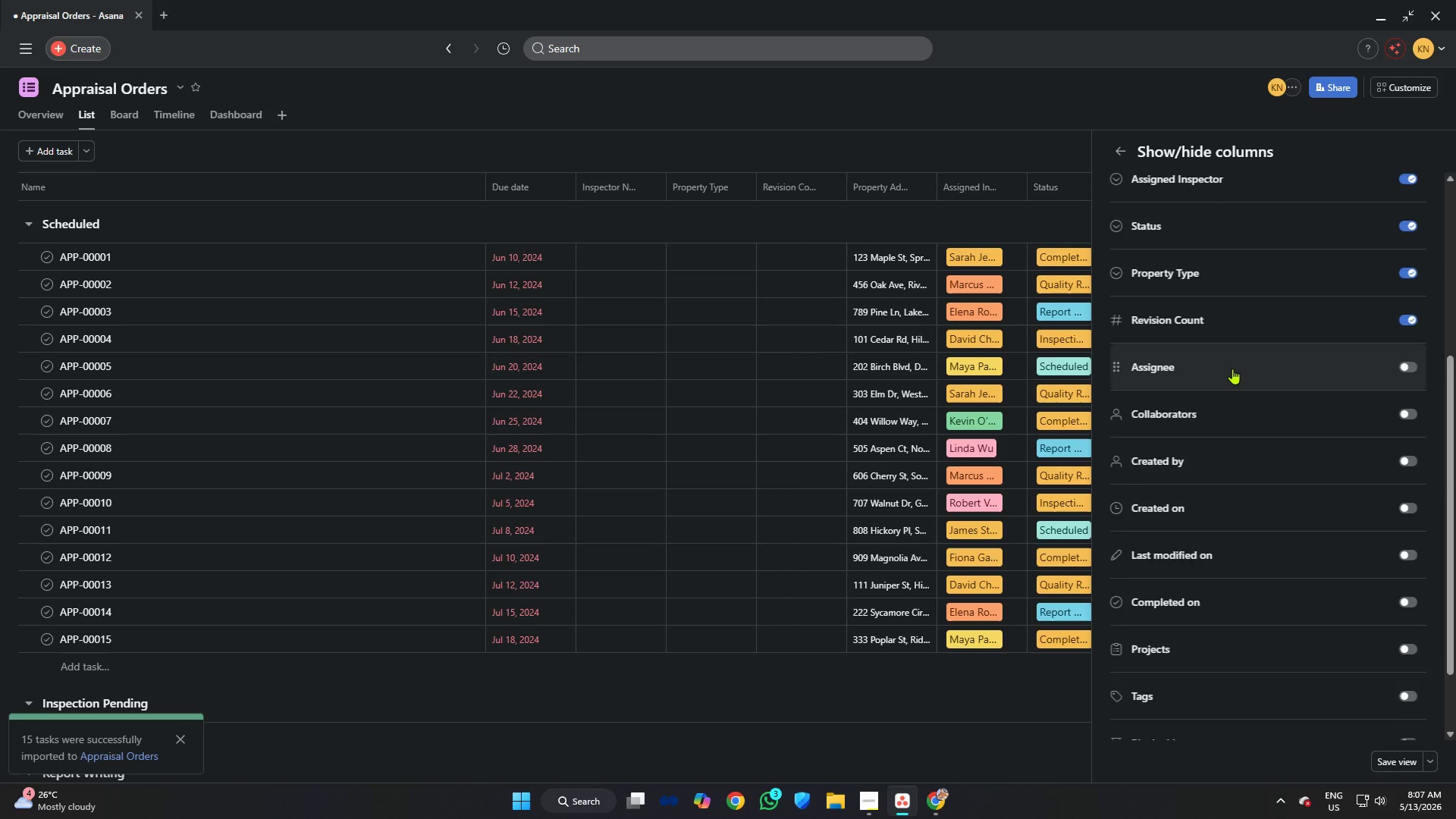 
scroll: coordinate [1228, 355], scroll_direction: up, amount: 3.0
 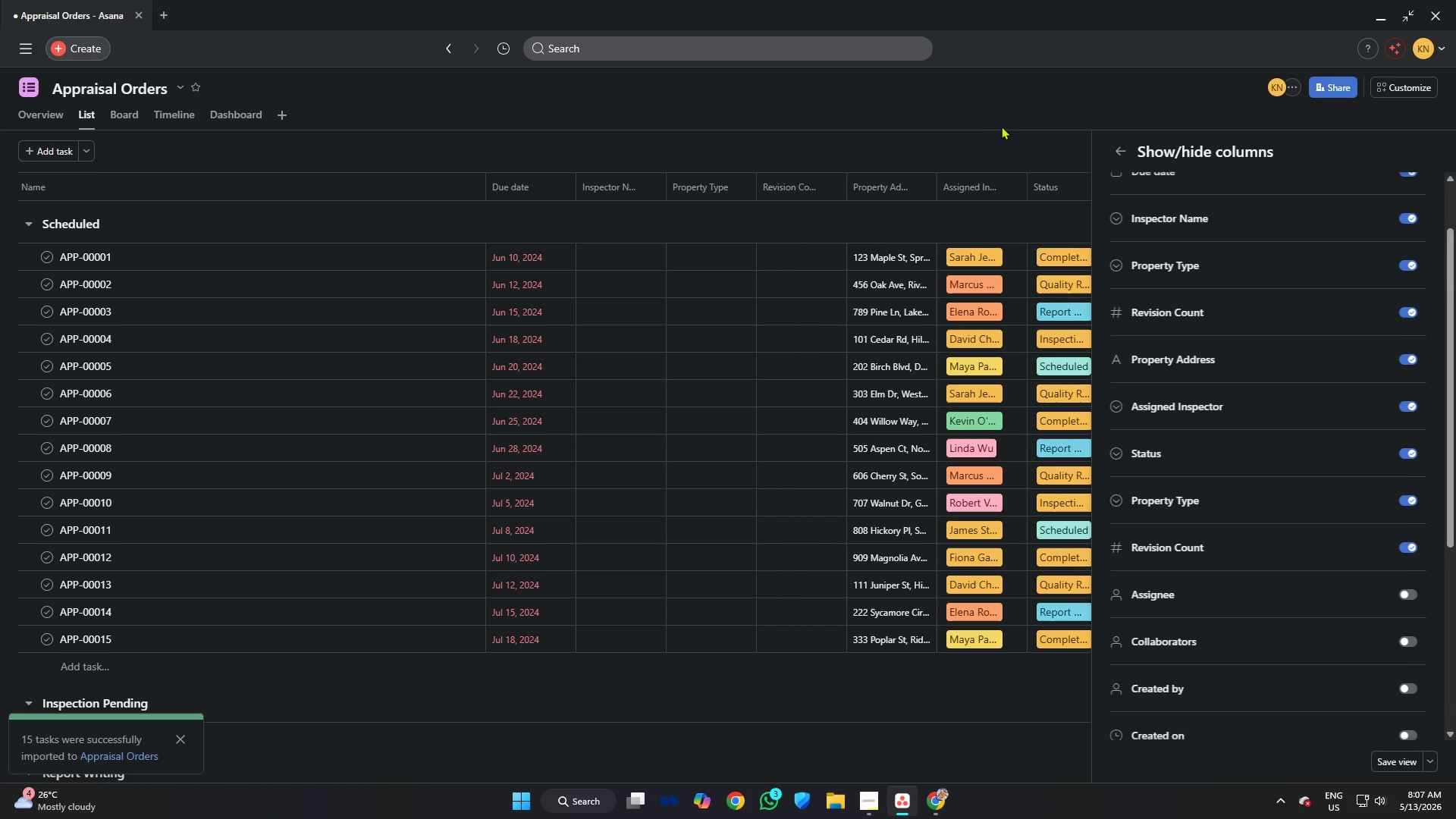 
left_click([1003, 123])
 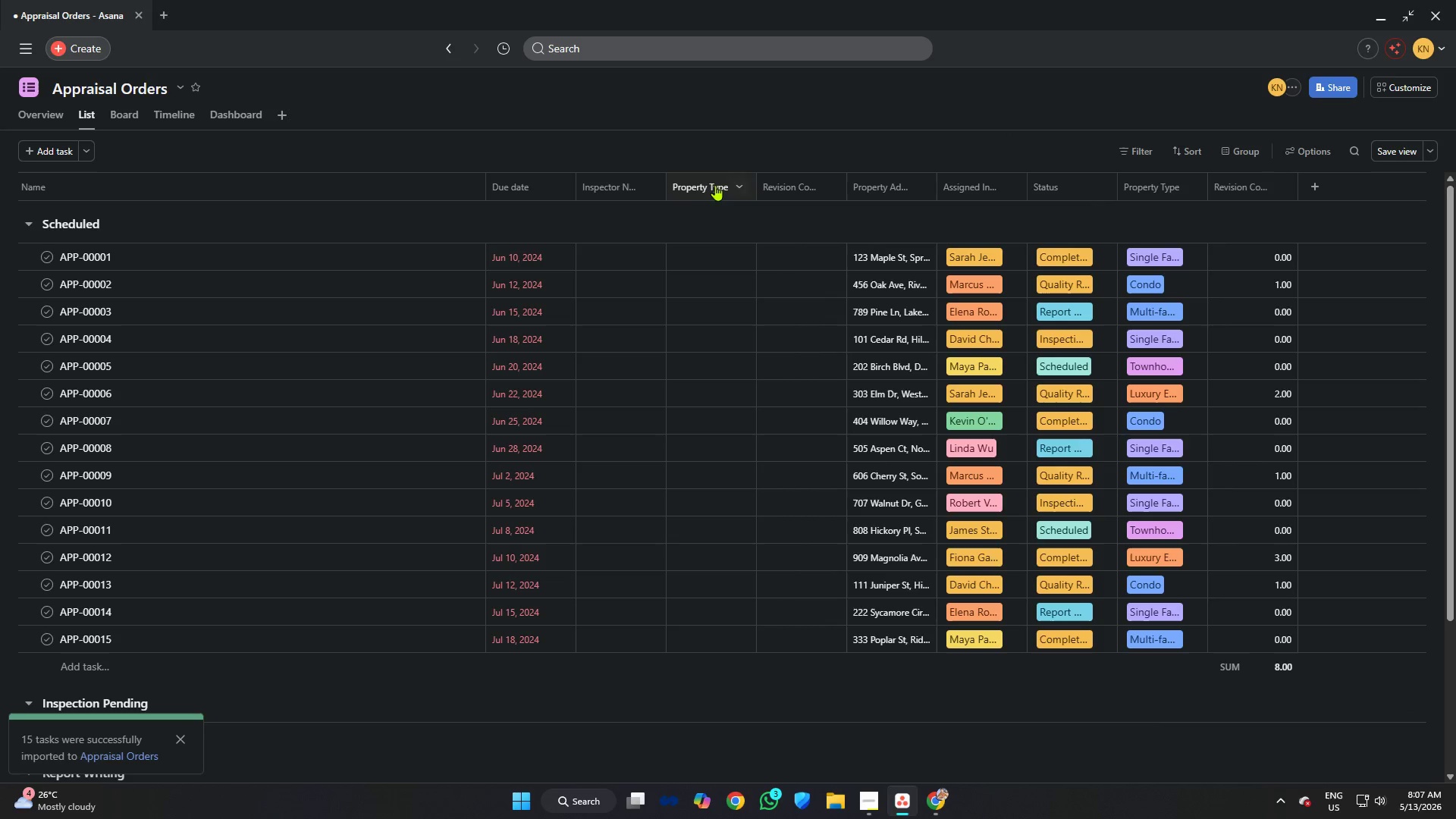 
mouse_move([661, 177])
 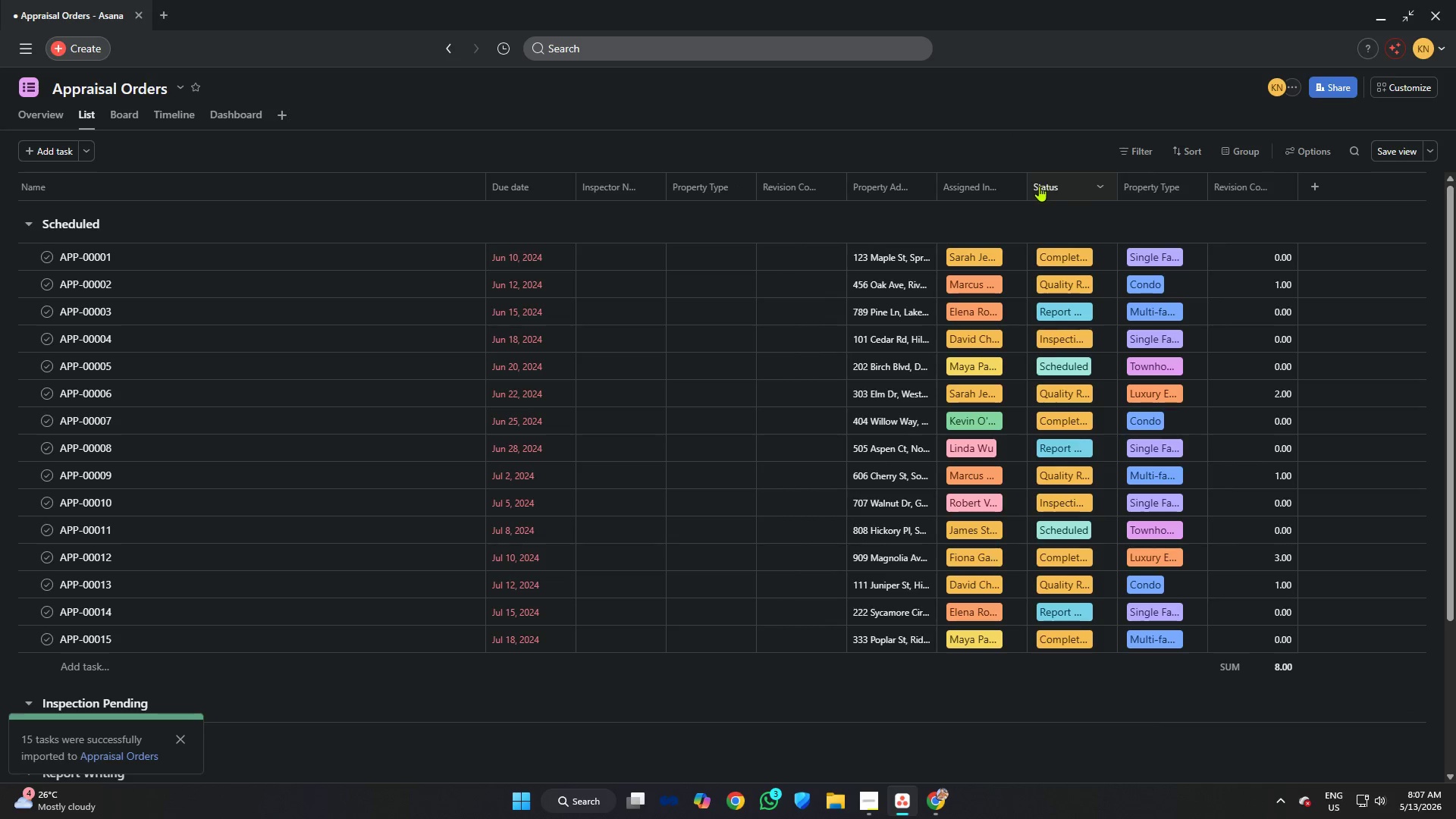 
left_click_drag(start_coordinate=[1029, 182], to_coordinate=[1067, 181])
 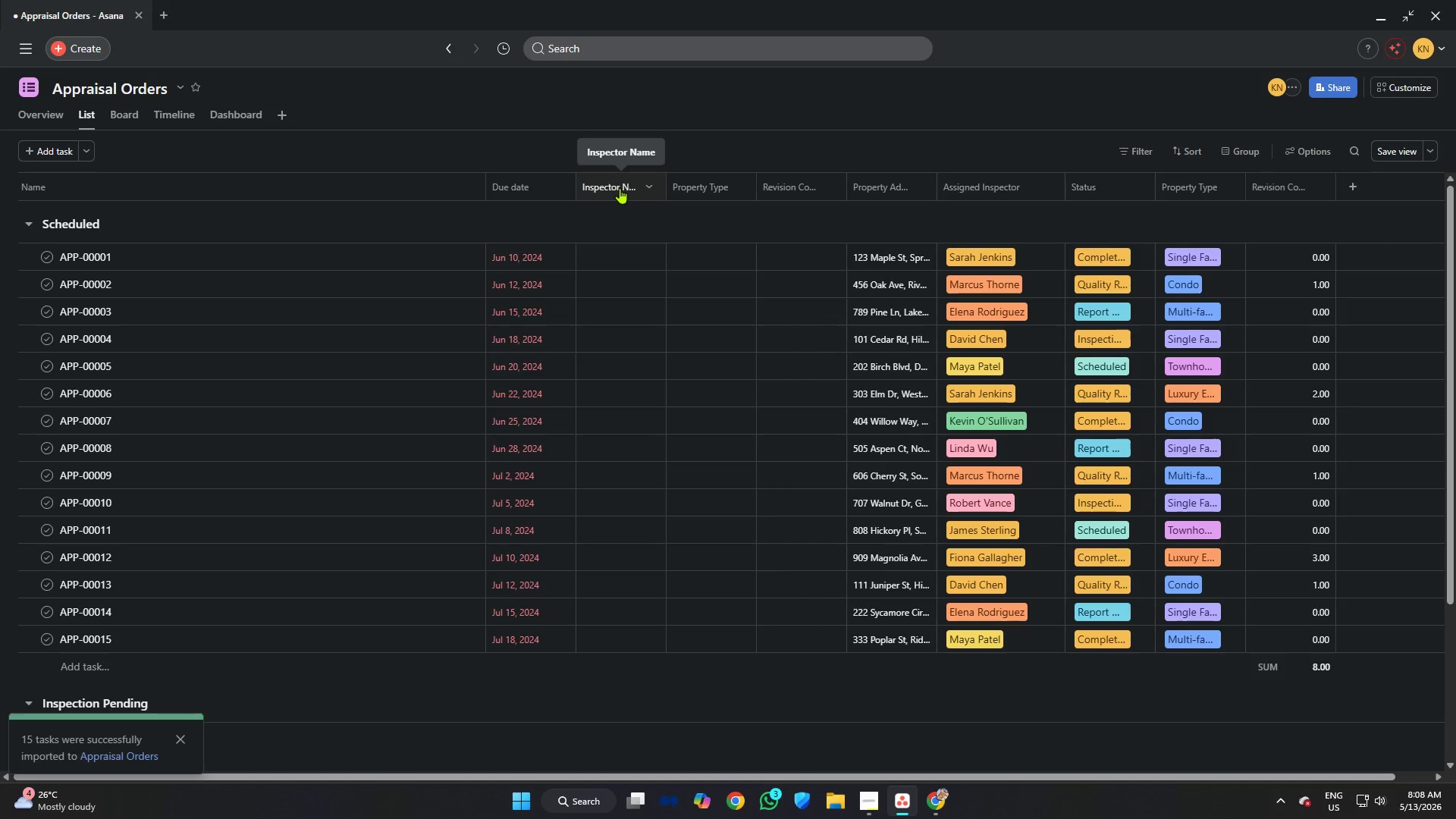 
wait(5.88)
 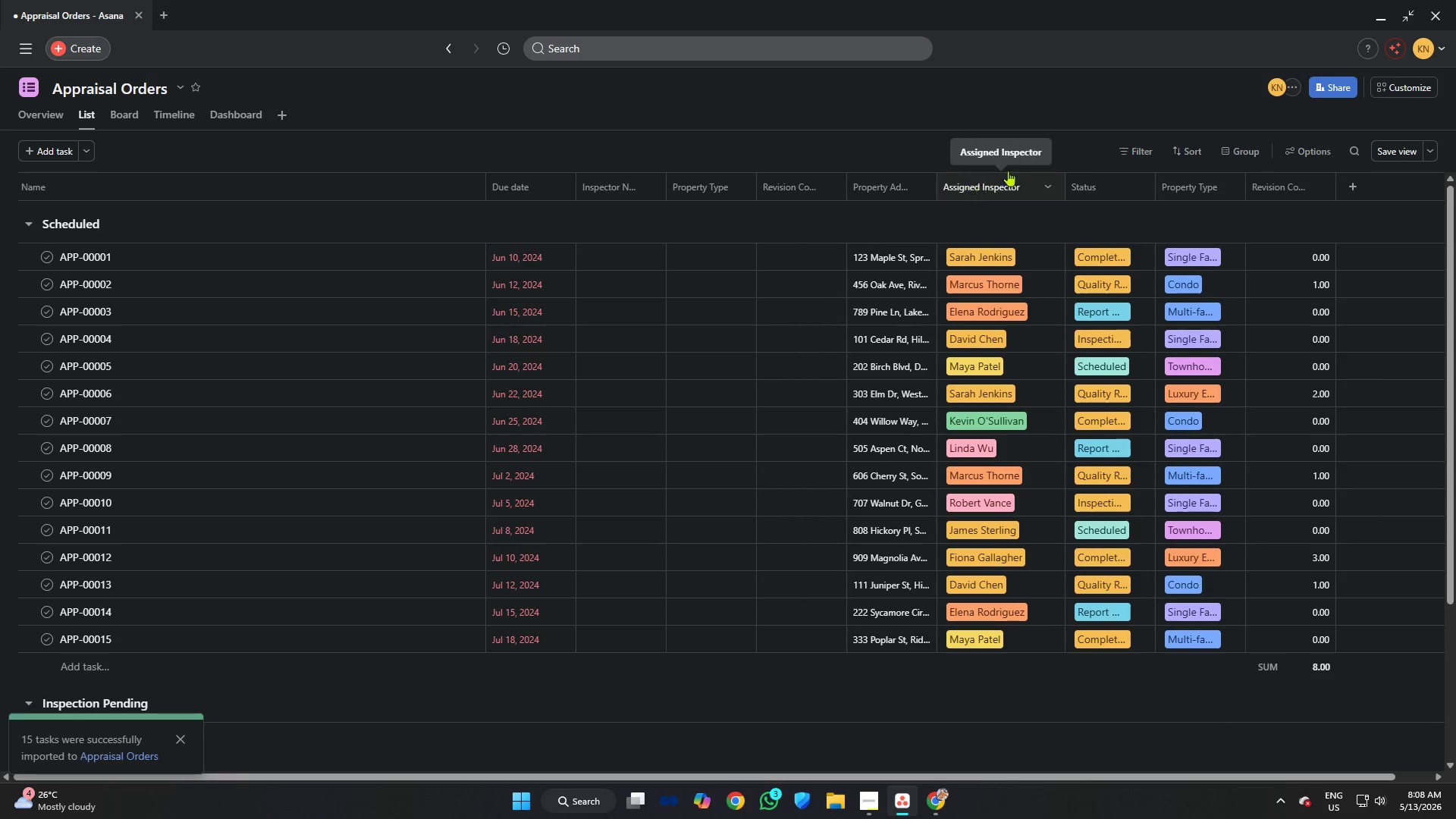 
left_click([610, 183])
 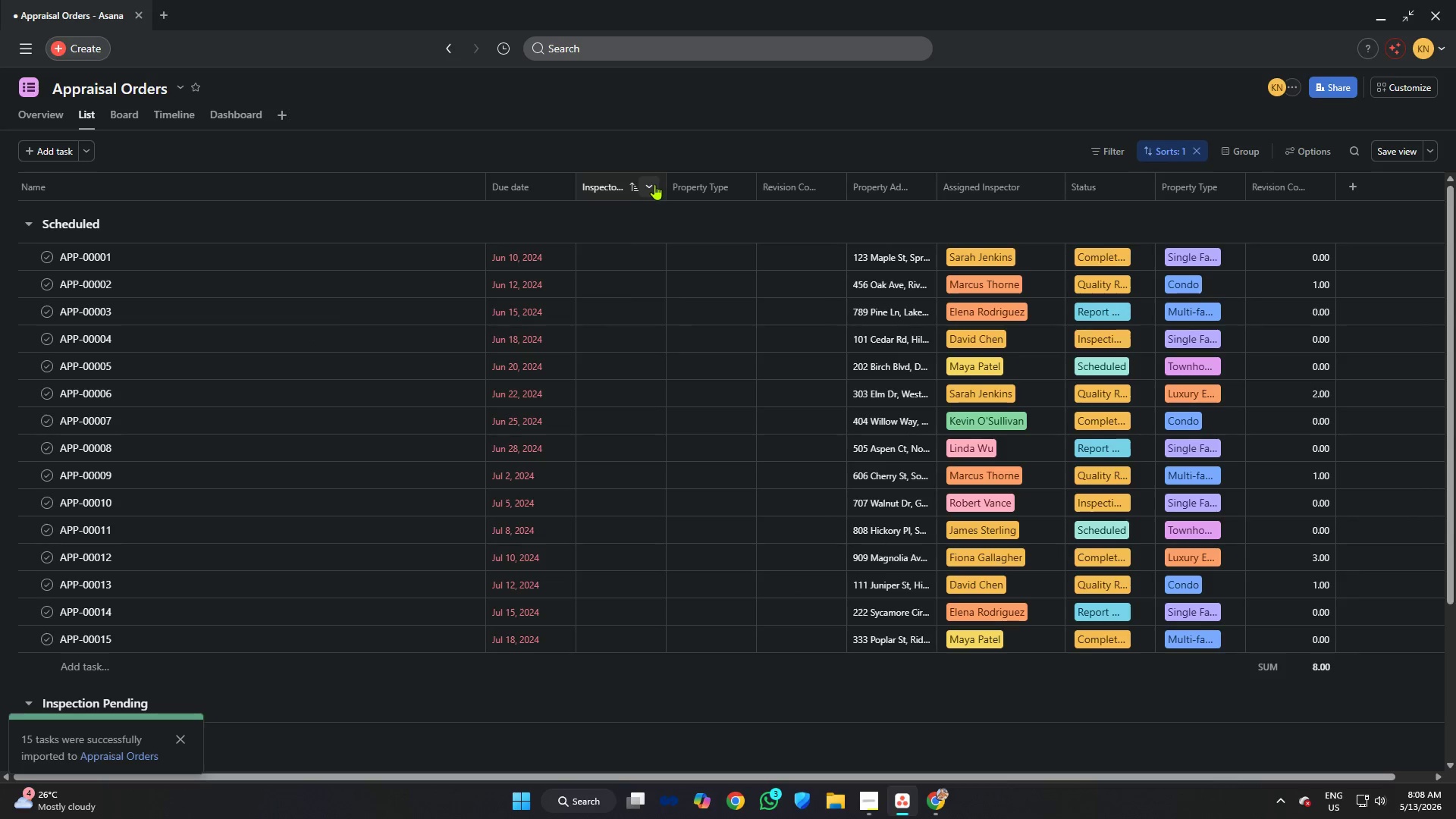 
left_click([646, 184])
 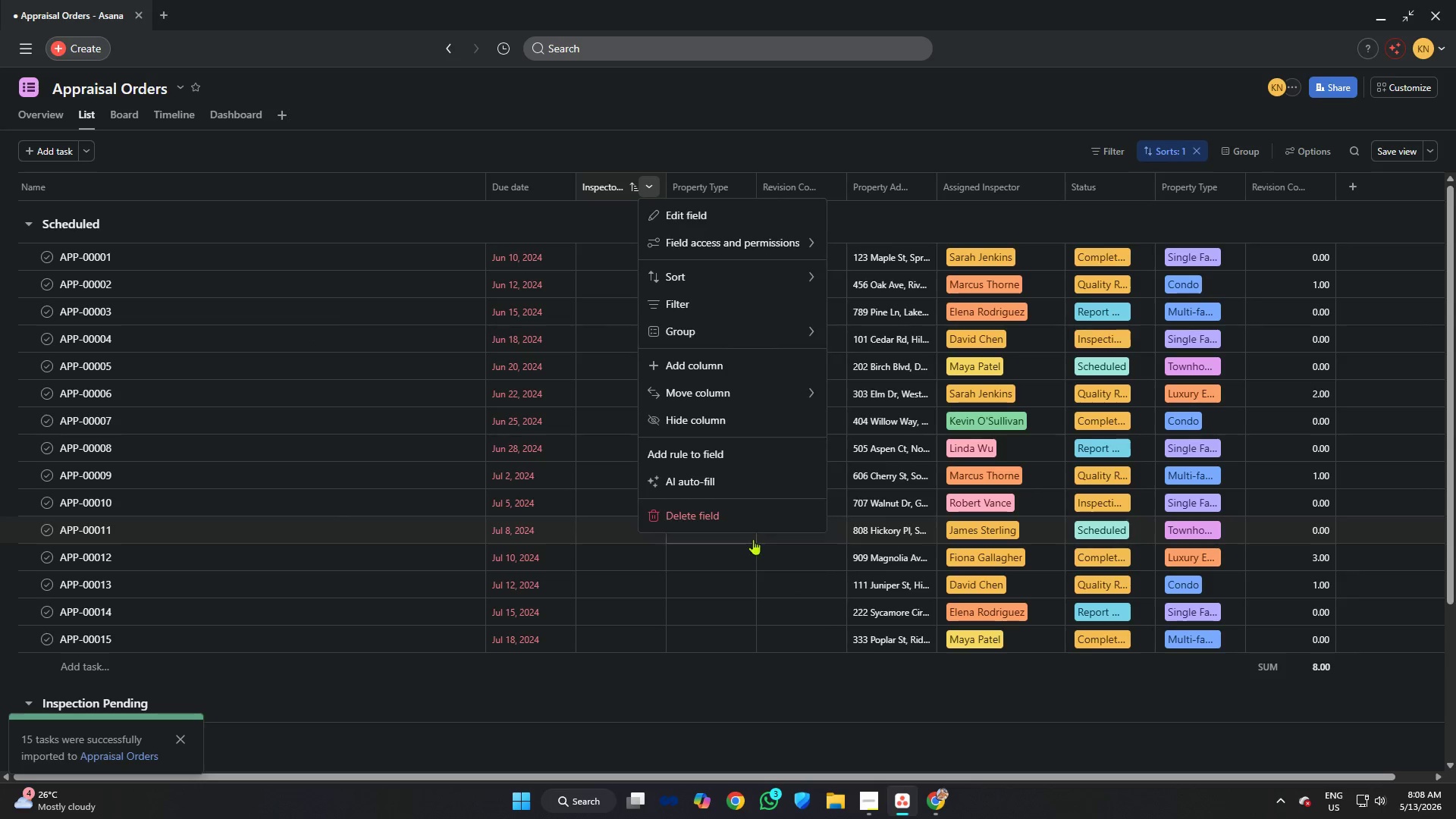 
left_click([735, 516])
 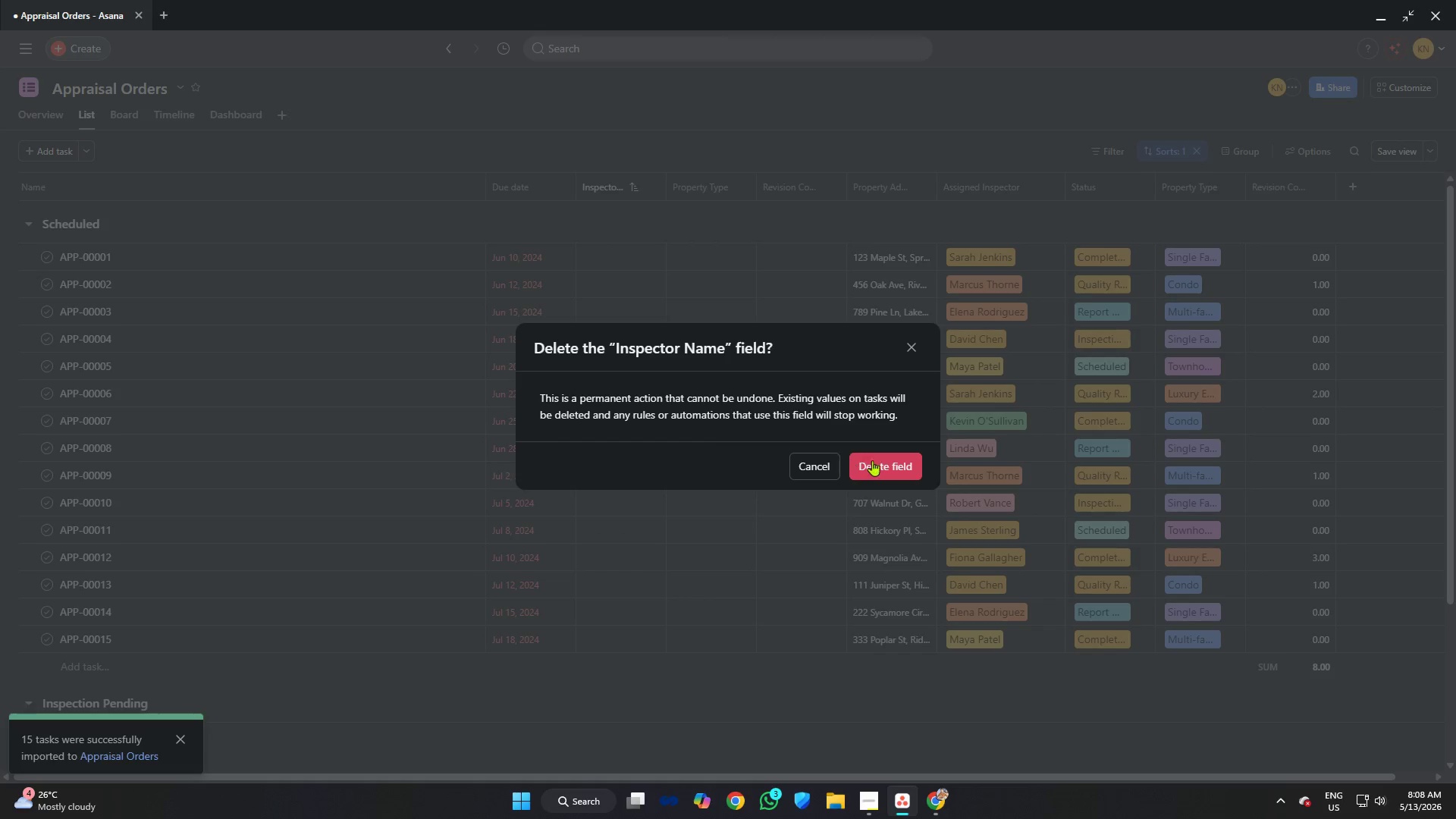 
left_click([876, 460])
 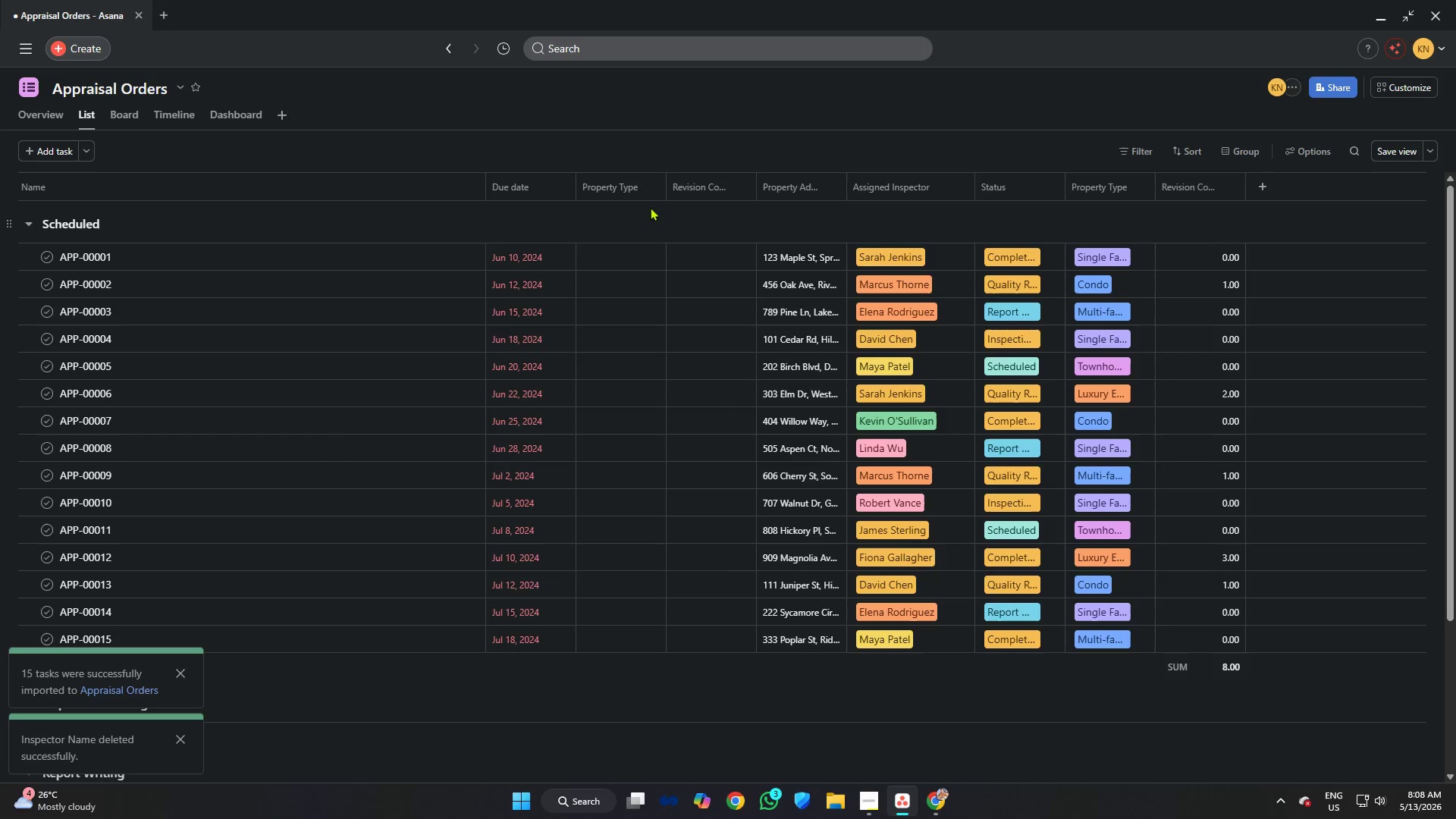 
left_click([650, 185])
 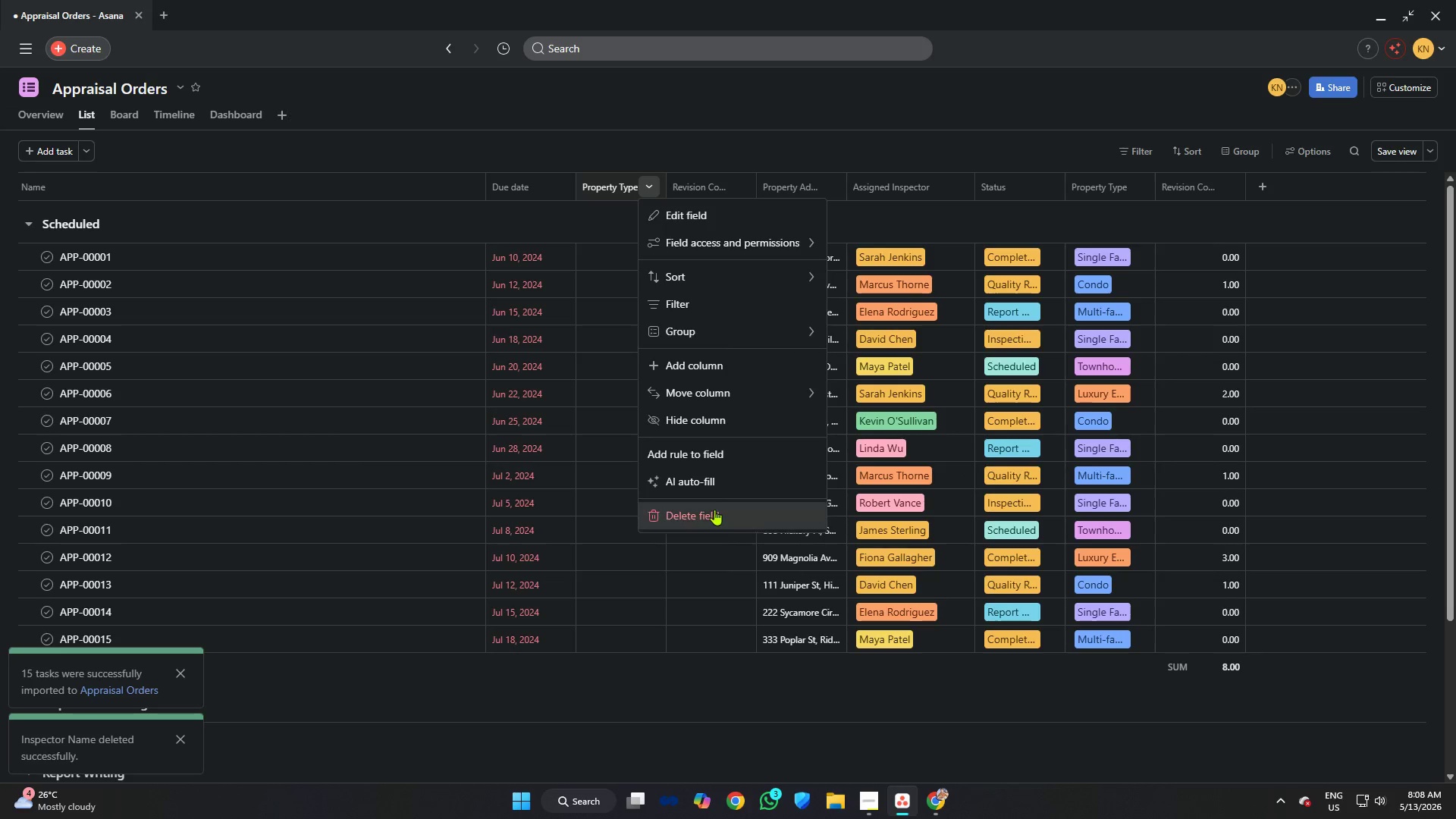 
left_click([714, 511])
 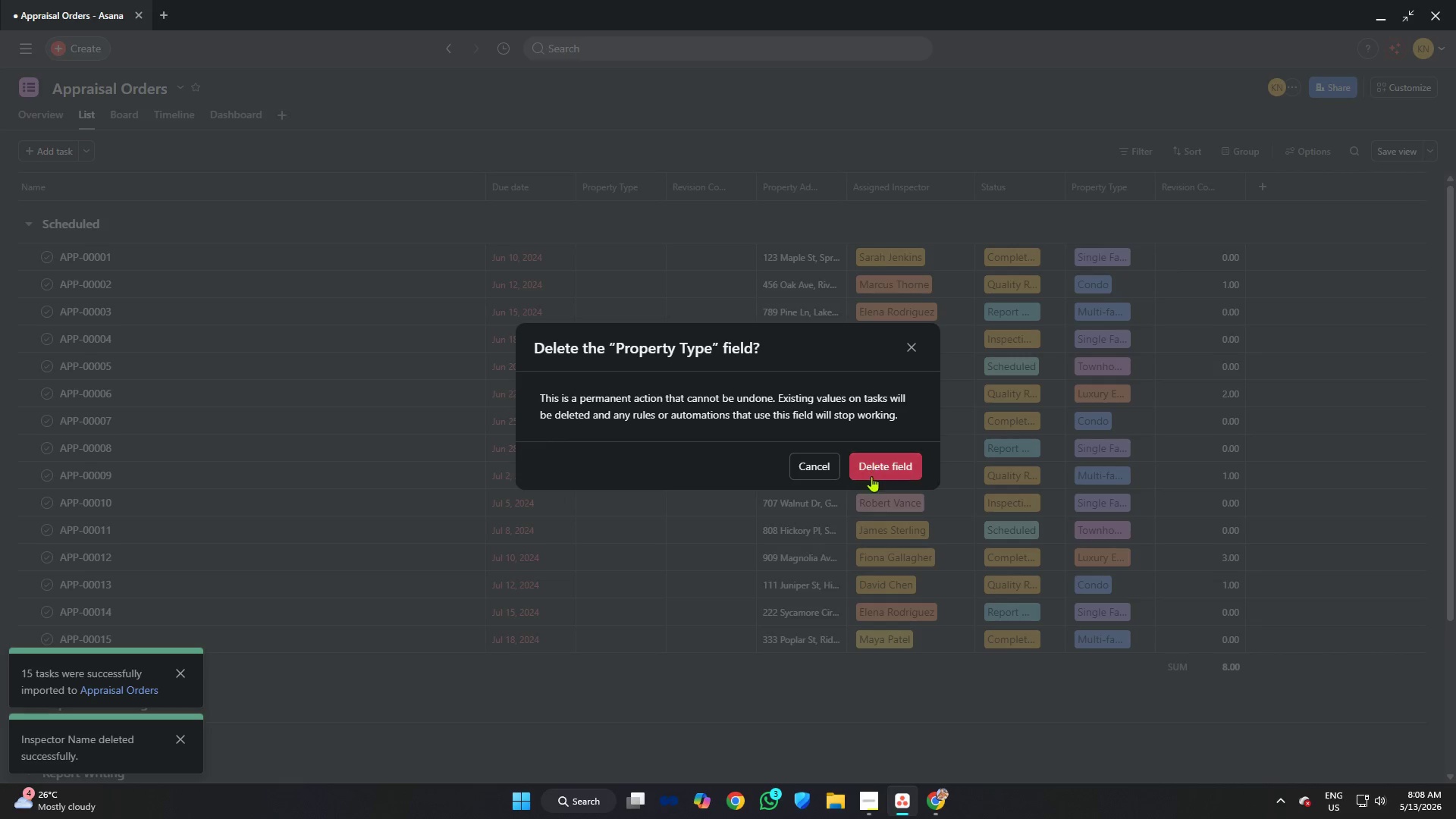 
left_click([871, 472])
 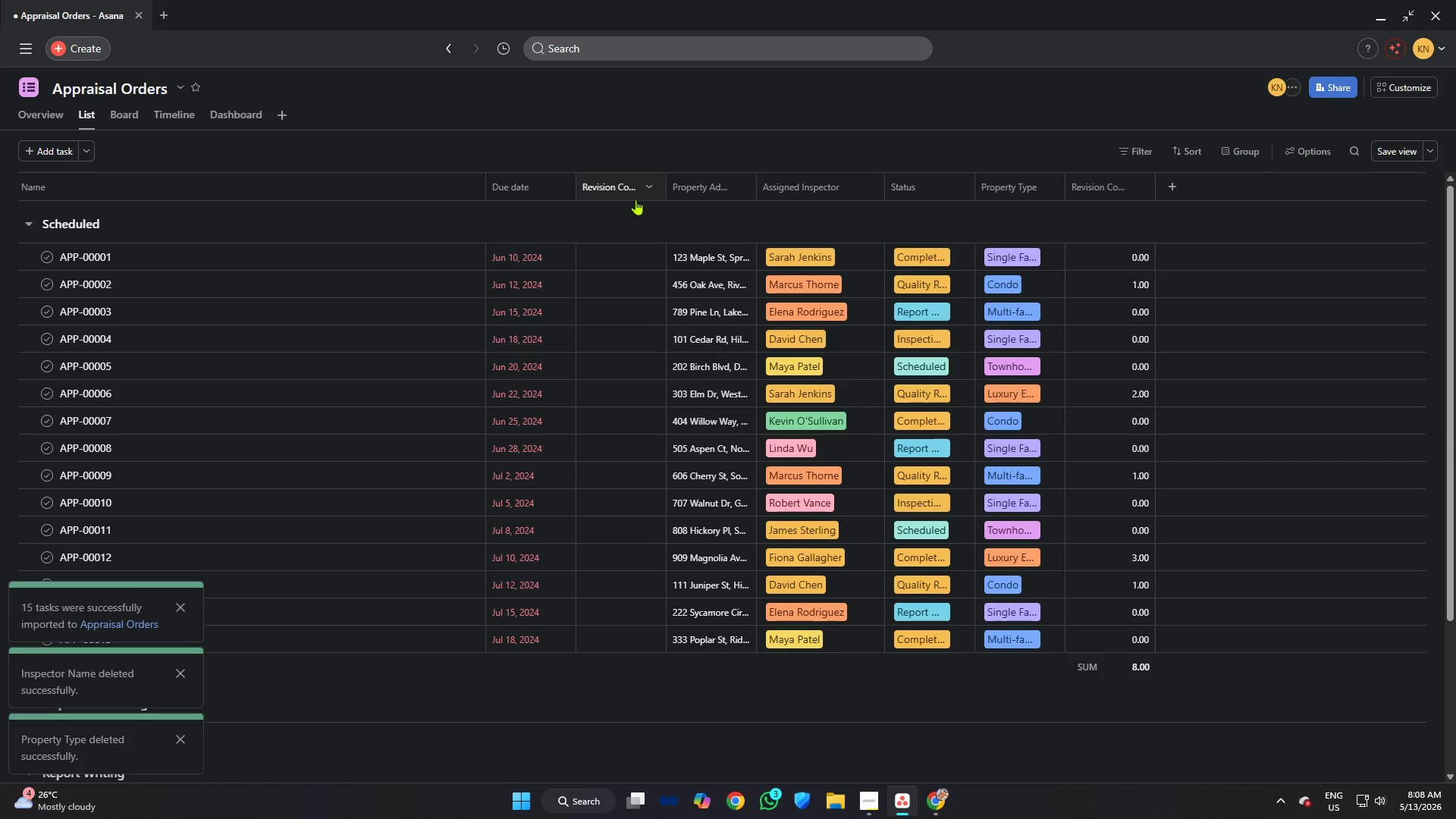 
left_click([649, 189])
 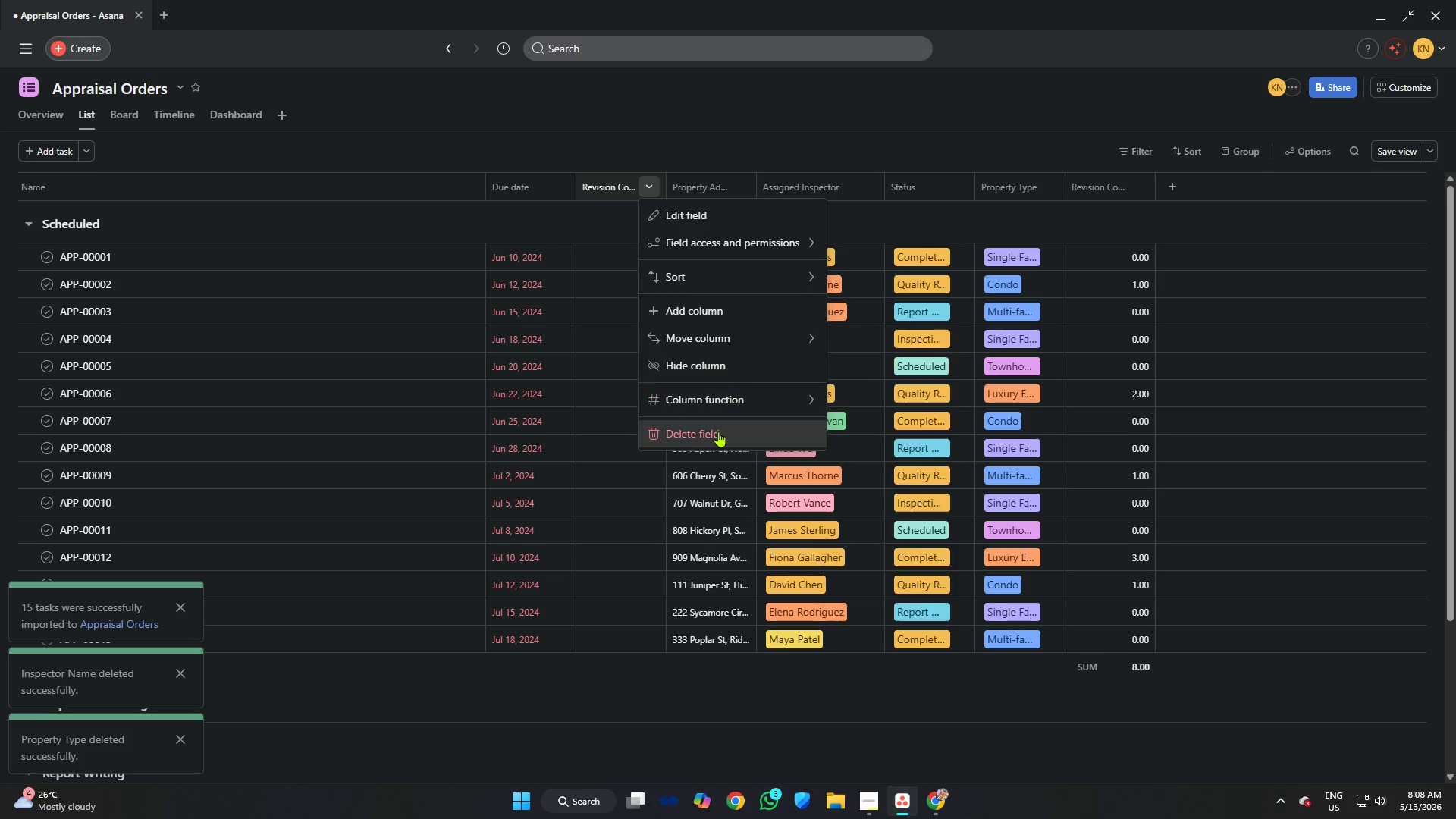 
left_click([719, 435])
 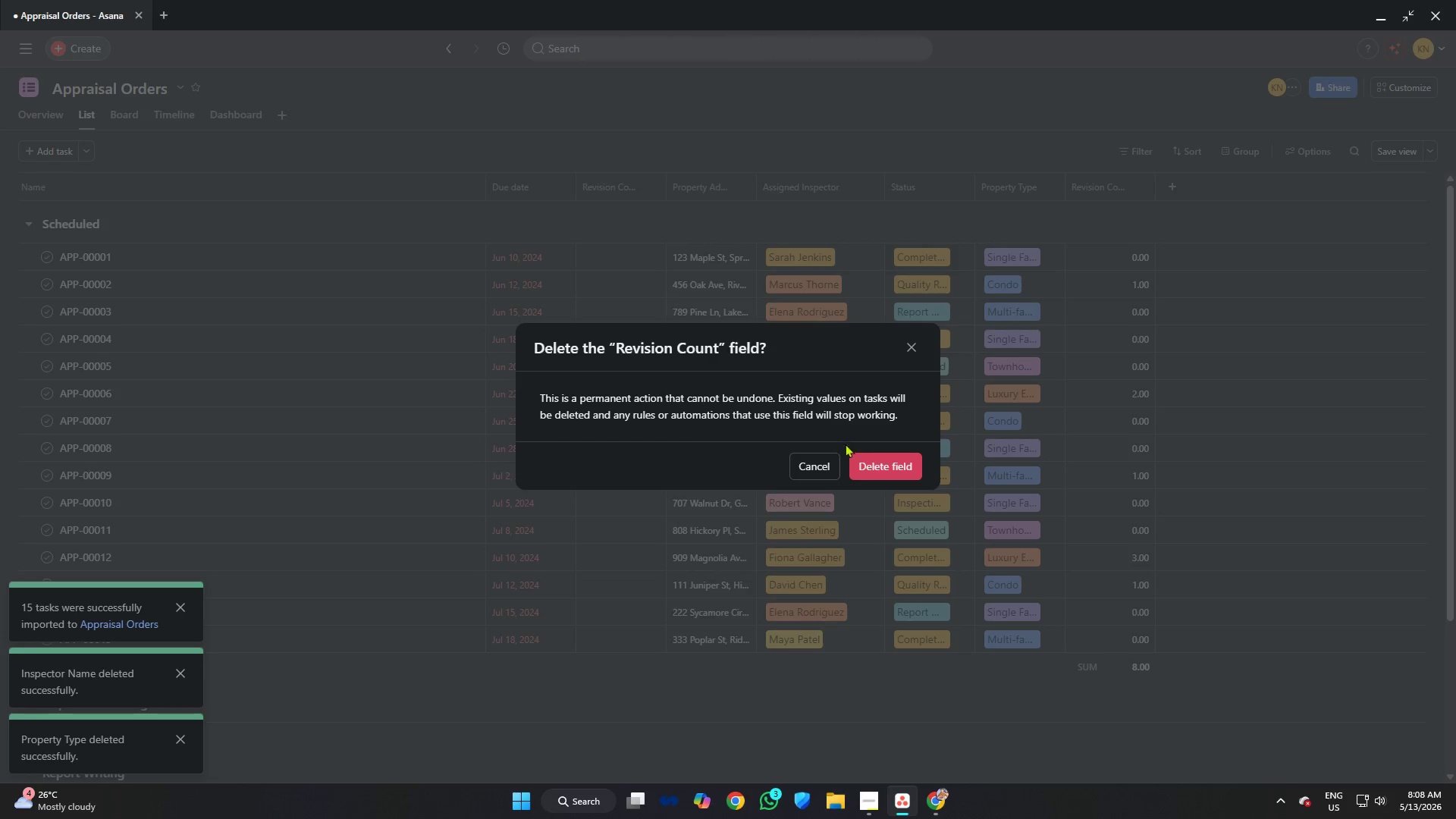 
left_click([871, 461])
 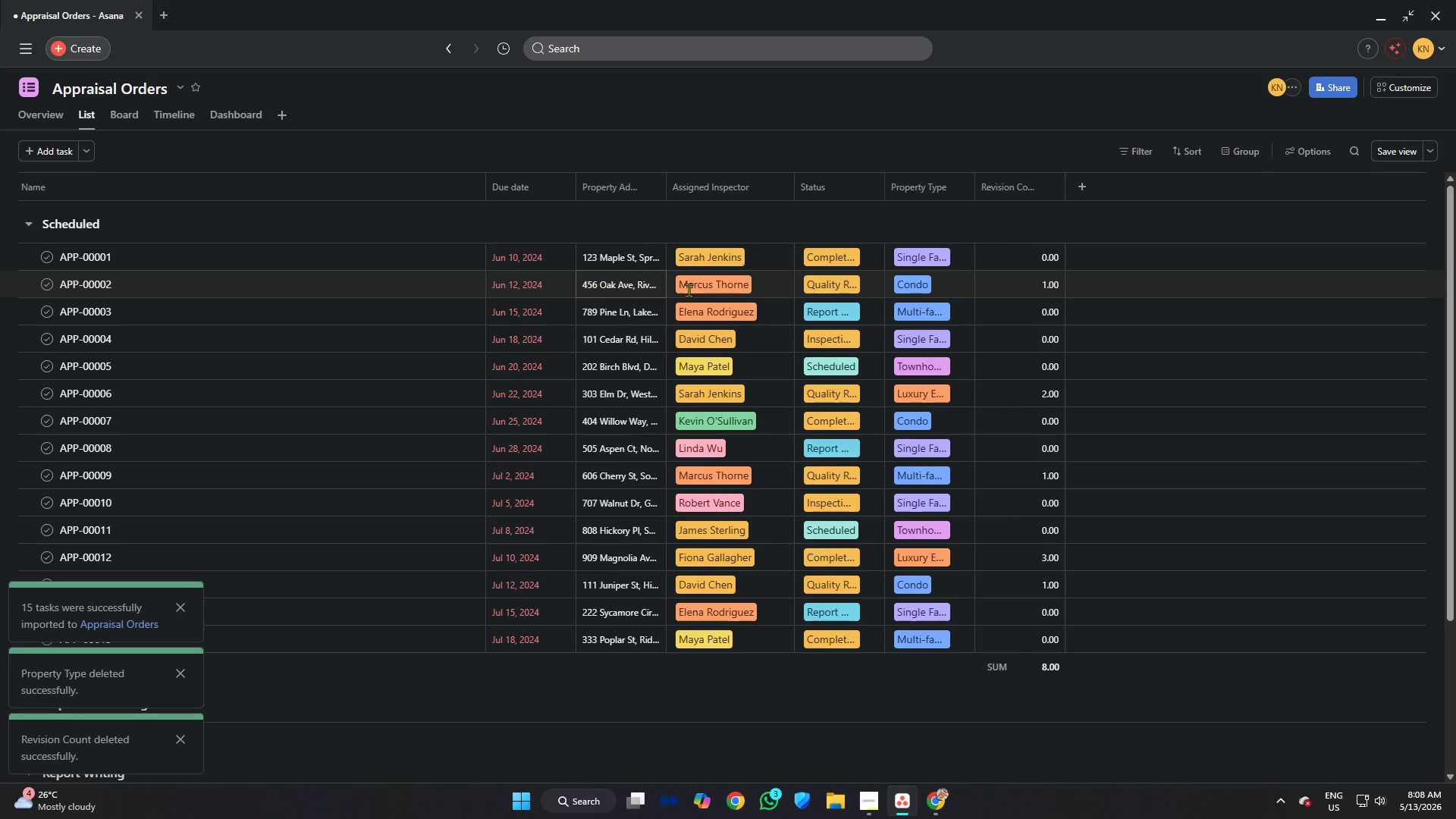 
wait(5.97)
 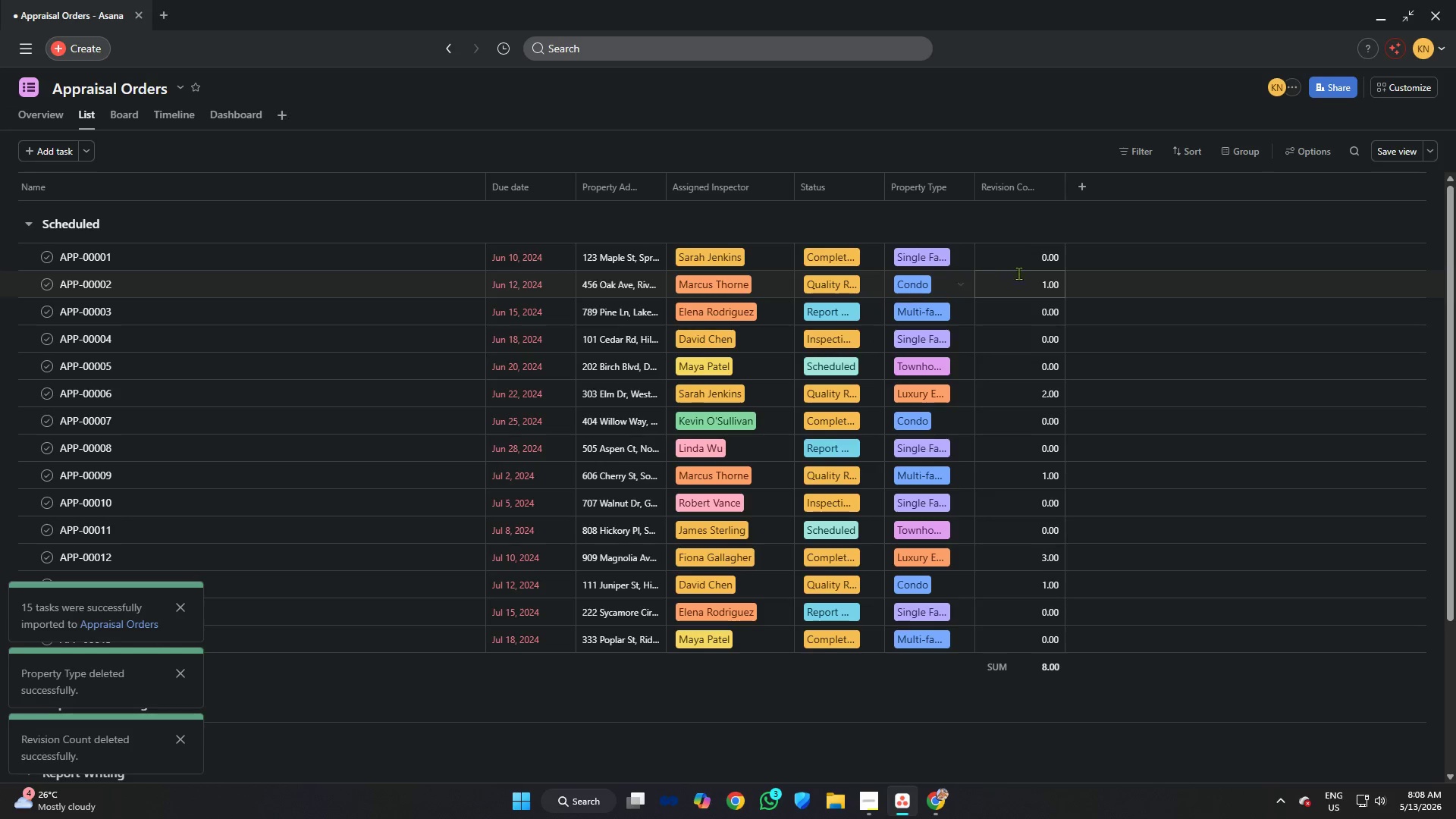 
left_click([938, 802])
 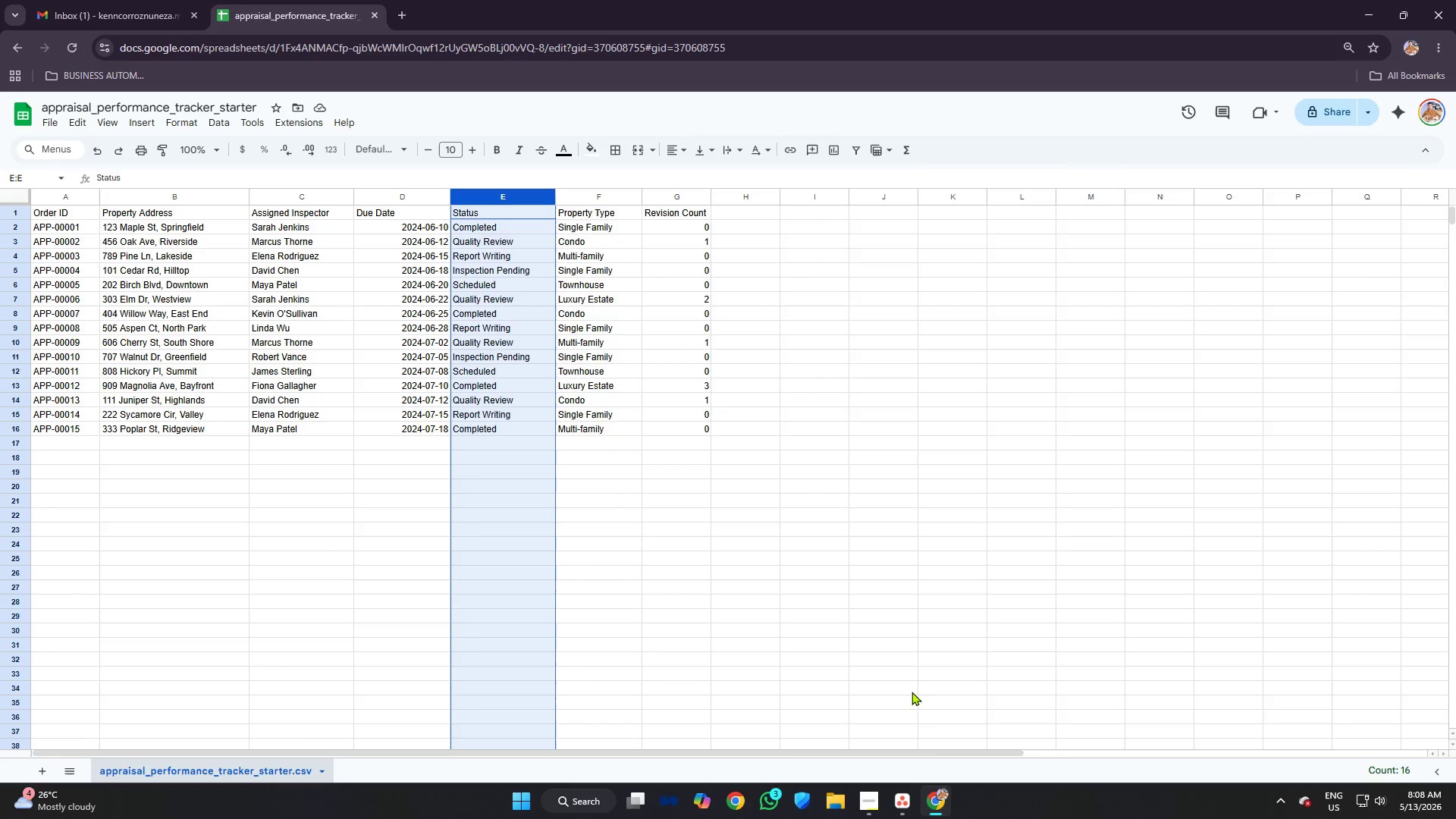 
left_click([906, 805])
 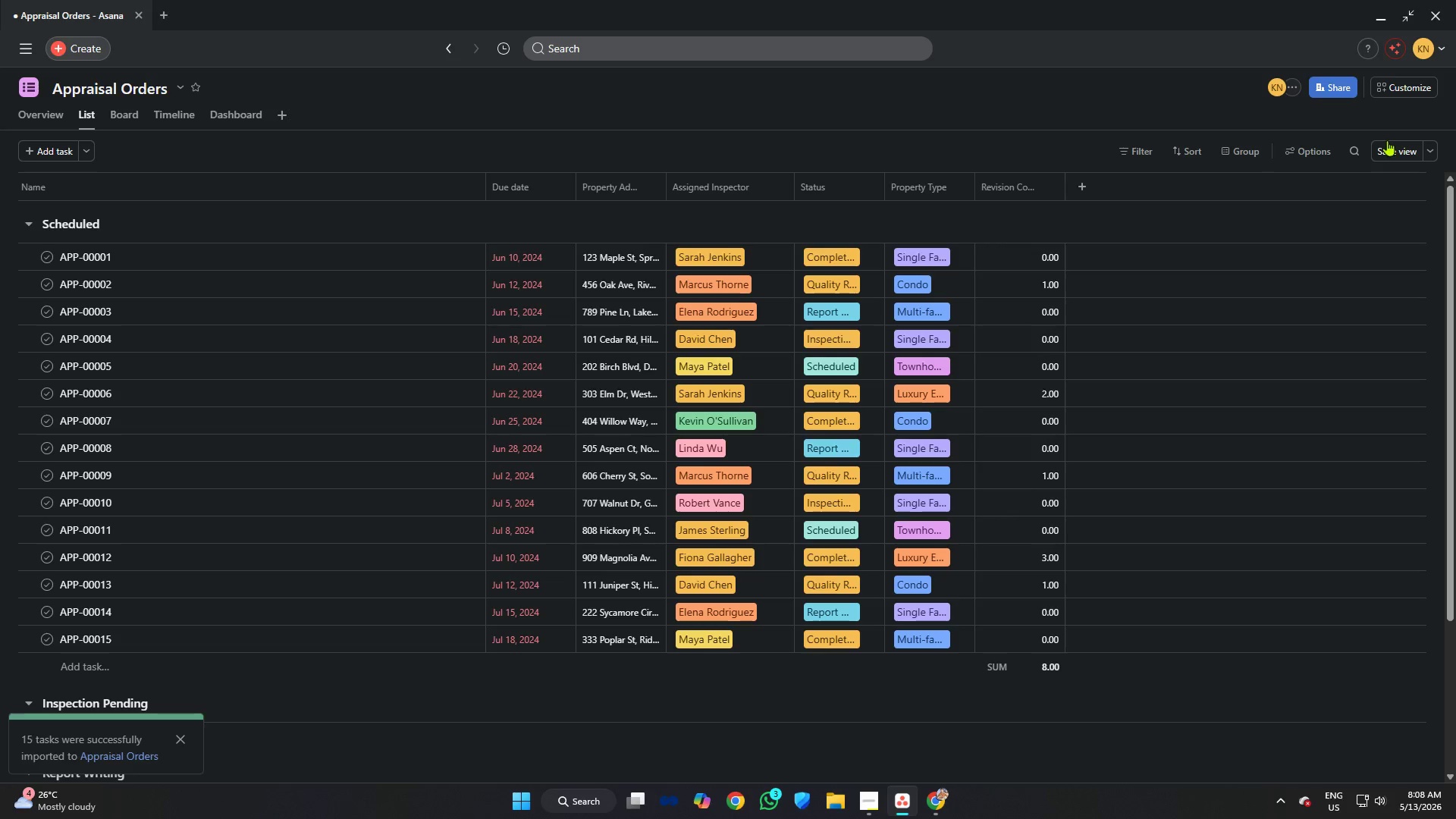 
left_click([1397, 146])
 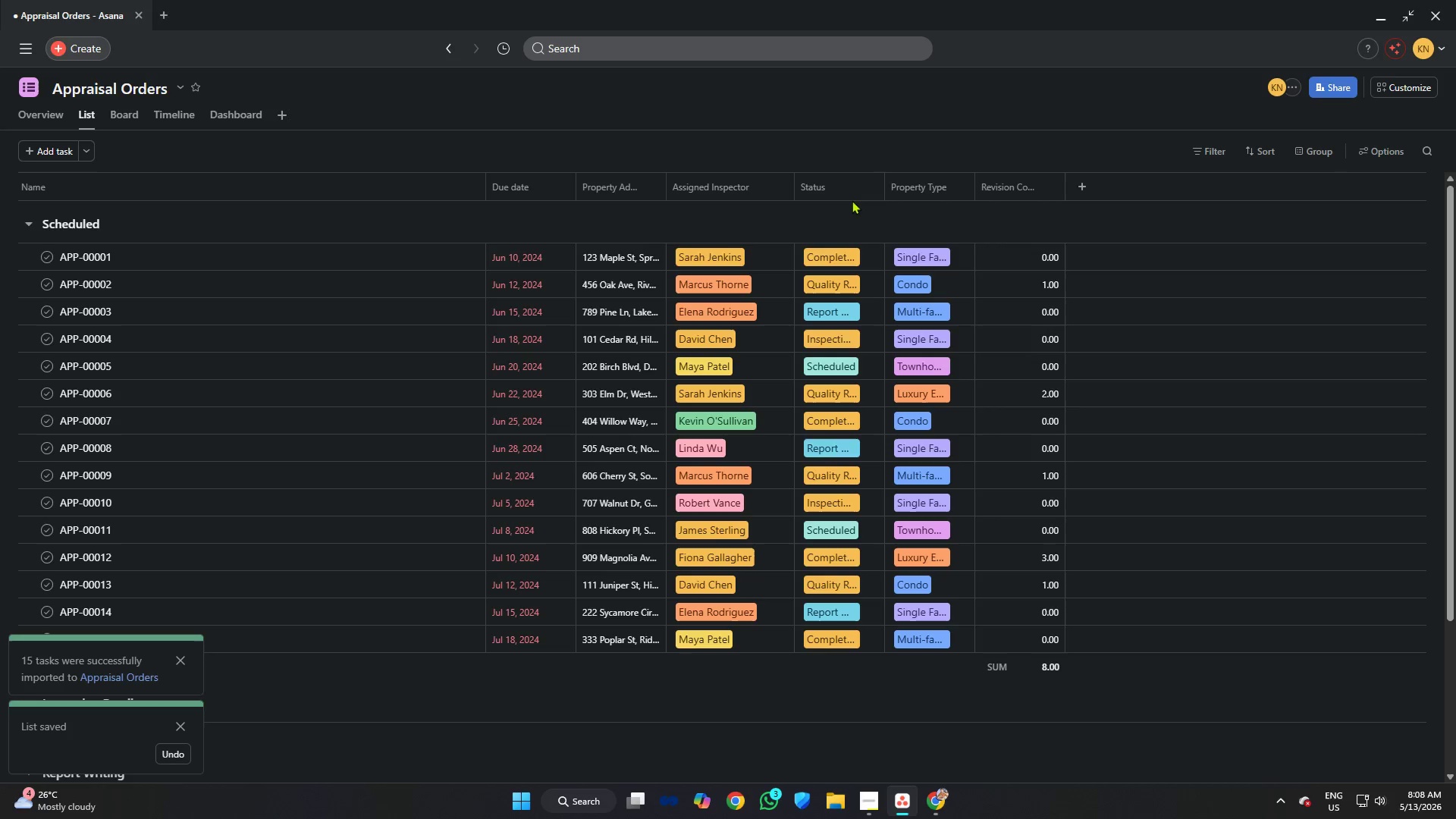 
left_click_drag(start_coordinate=[796, 183], to_coordinate=[843, 187])
 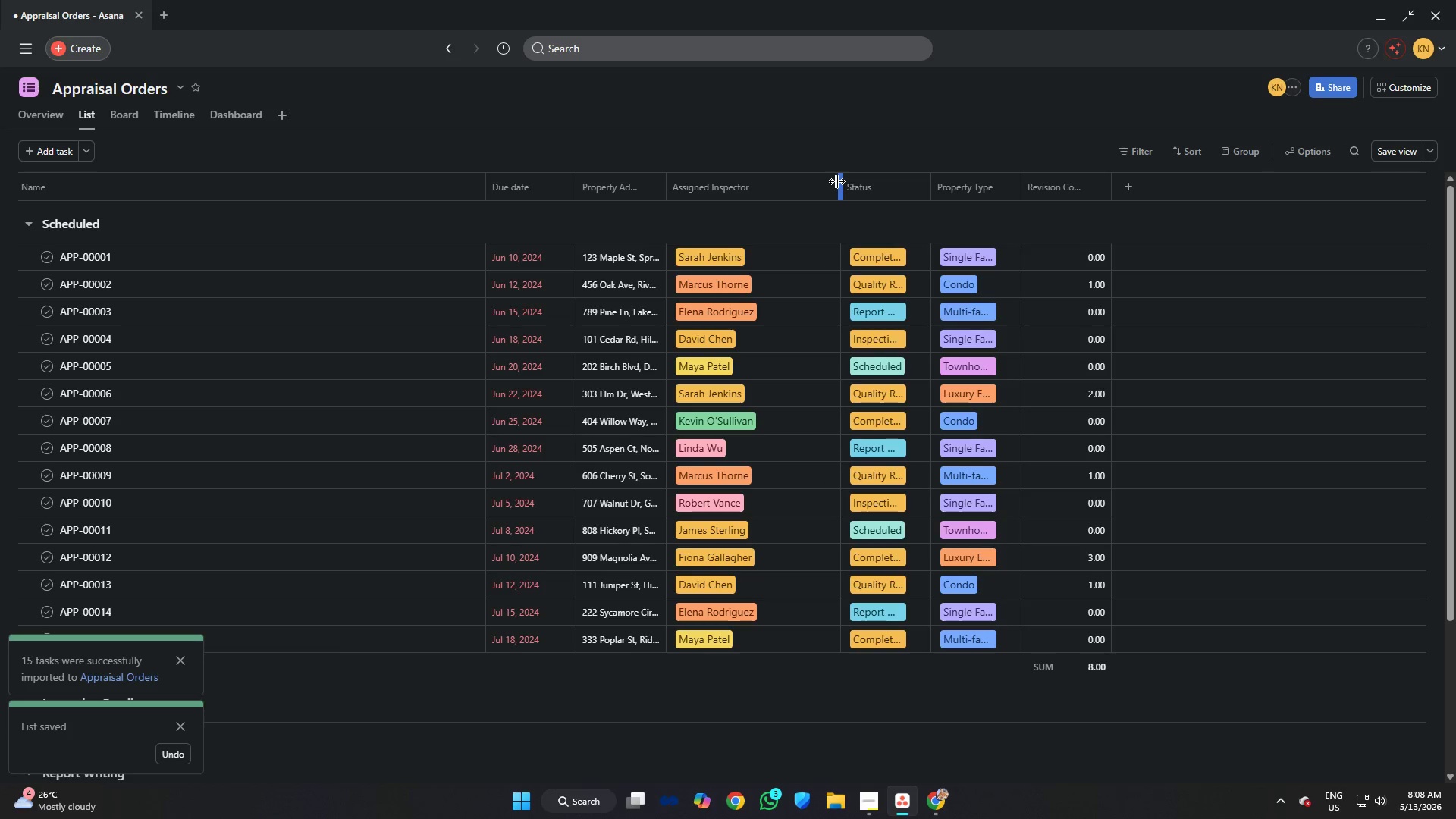 
left_click_drag(start_coordinate=[839, 181], to_coordinate=[799, 180])
 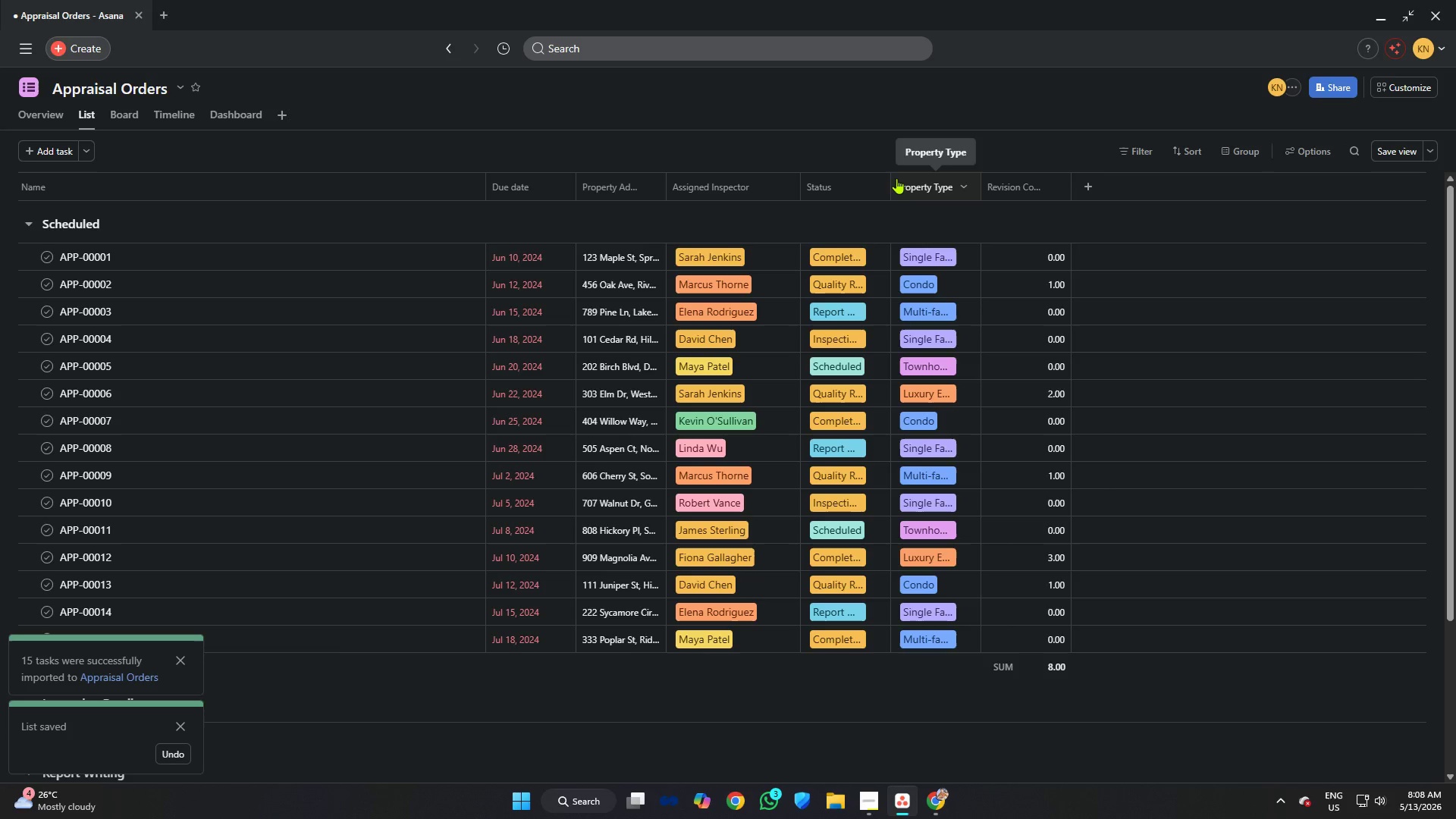 
left_click_drag(start_coordinate=[893, 177], to_coordinate=[902, 177])
 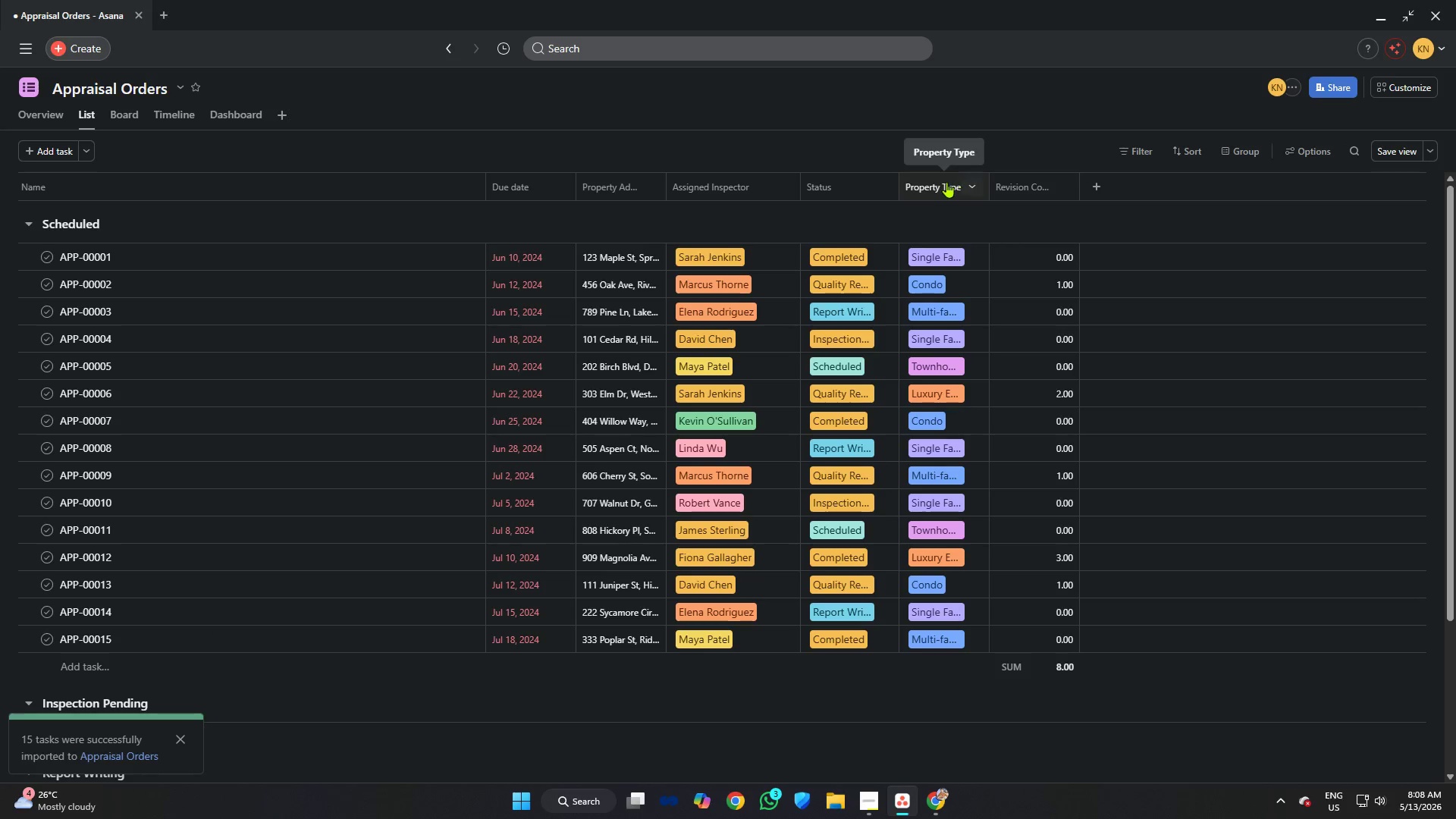 
left_click_drag(start_coordinate=[943, 182], to_coordinate=[848, 183])
 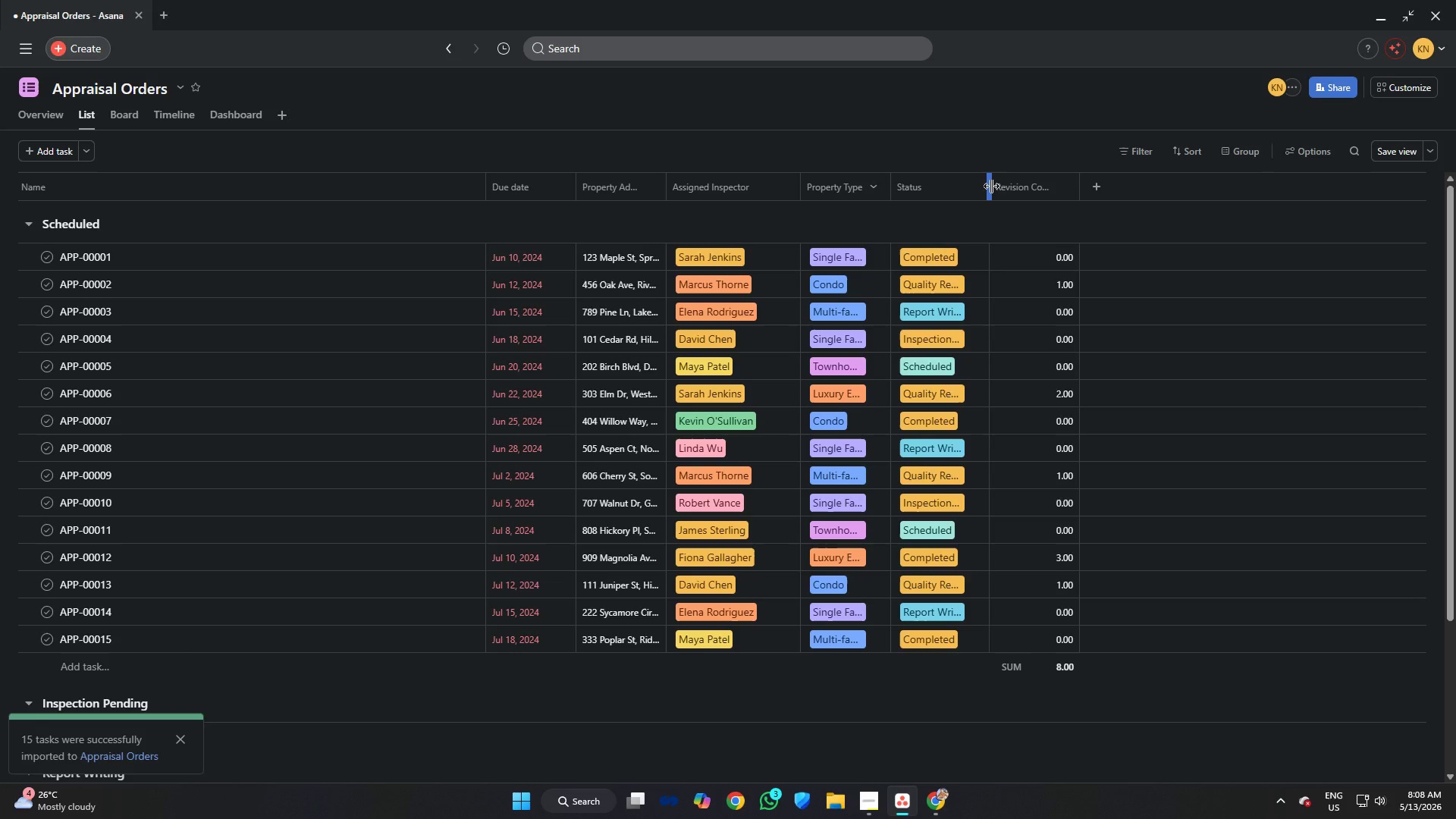 
left_click_drag(start_coordinate=[991, 186], to_coordinate=[1006, 186])
 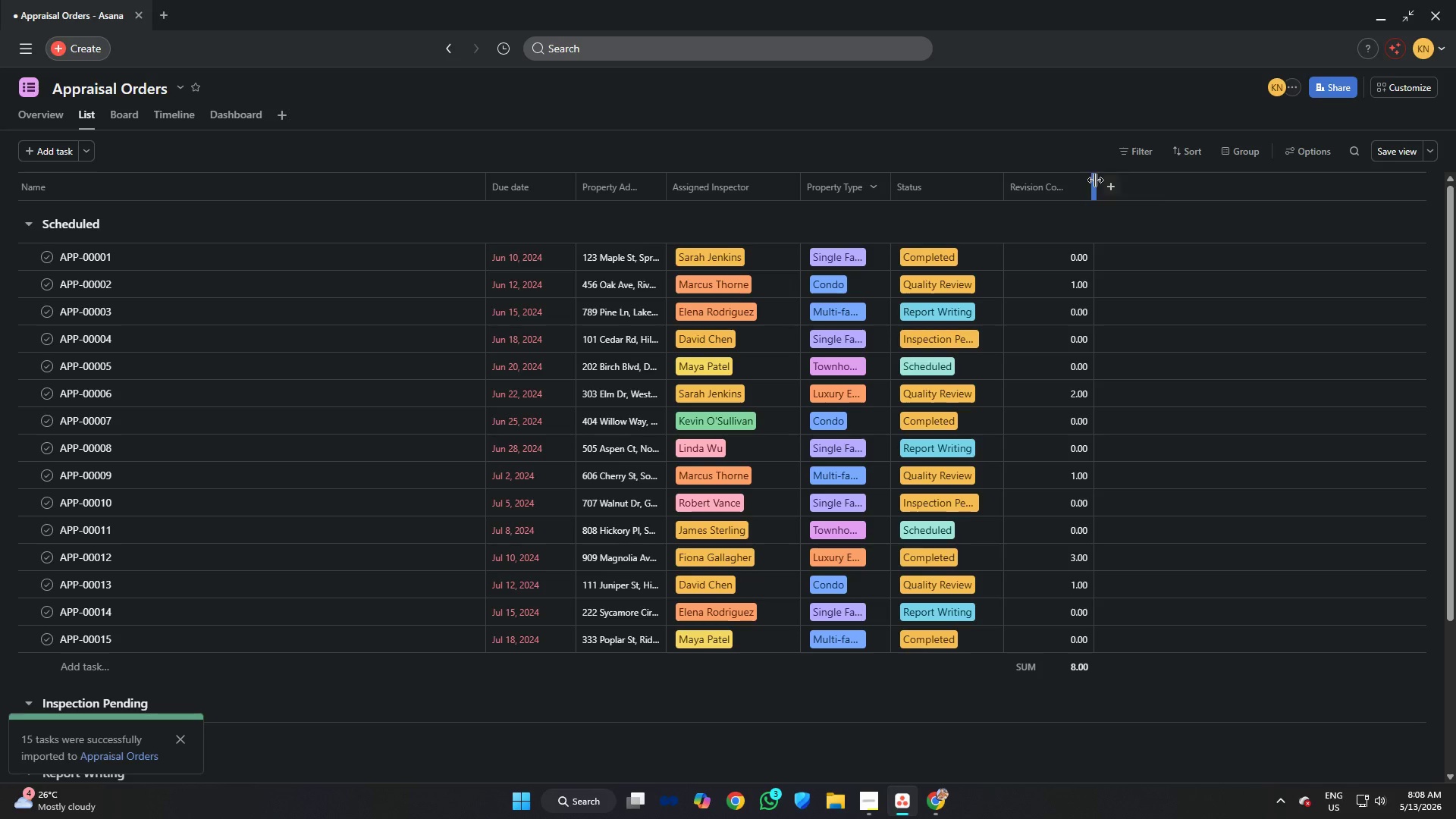 
left_click_drag(start_coordinate=[1094, 180], to_coordinate=[1125, 184])
 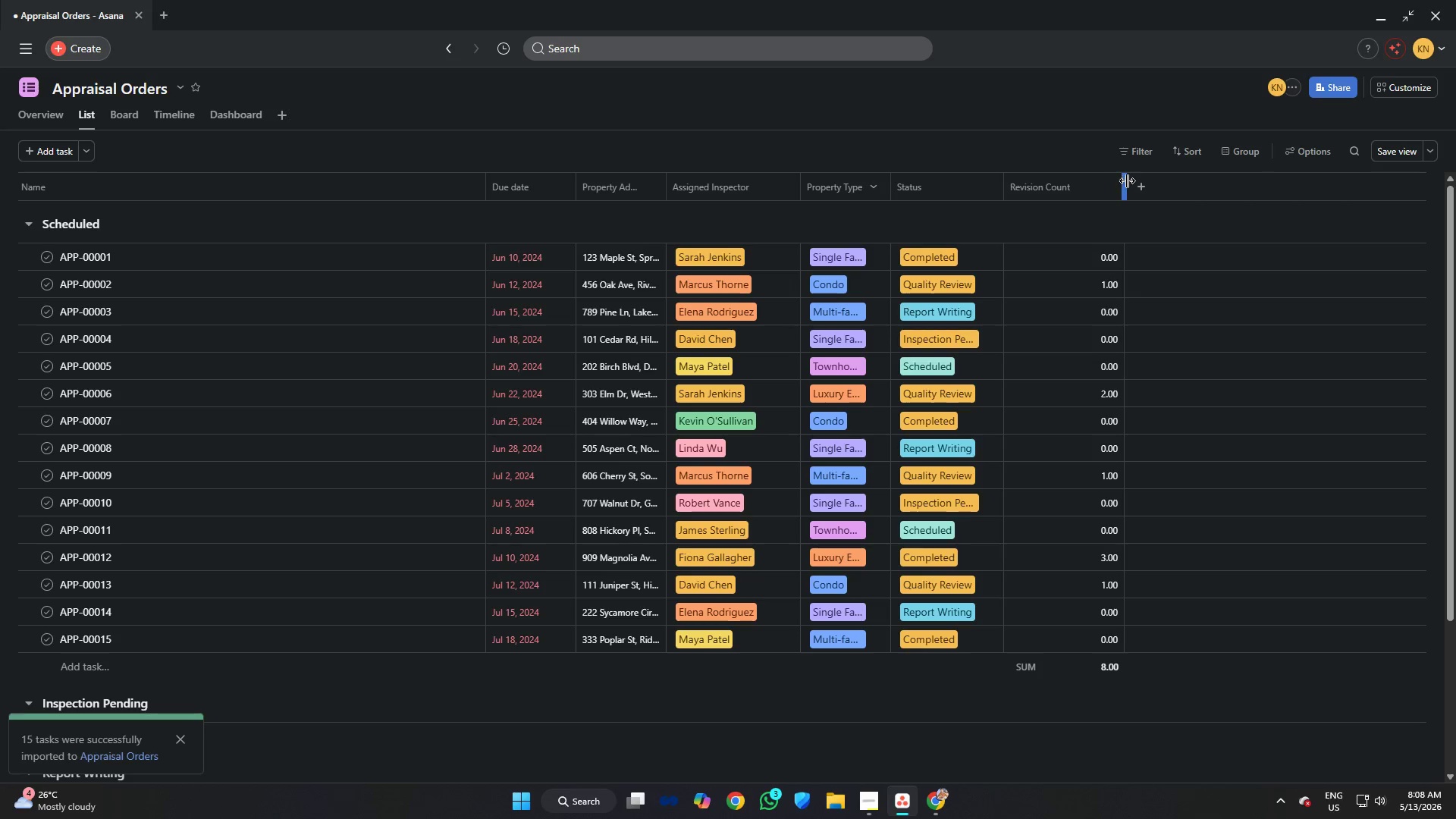 
left_click_drag(start_coordinate=[1128, 180], to_coordinate=[1110, 179])
 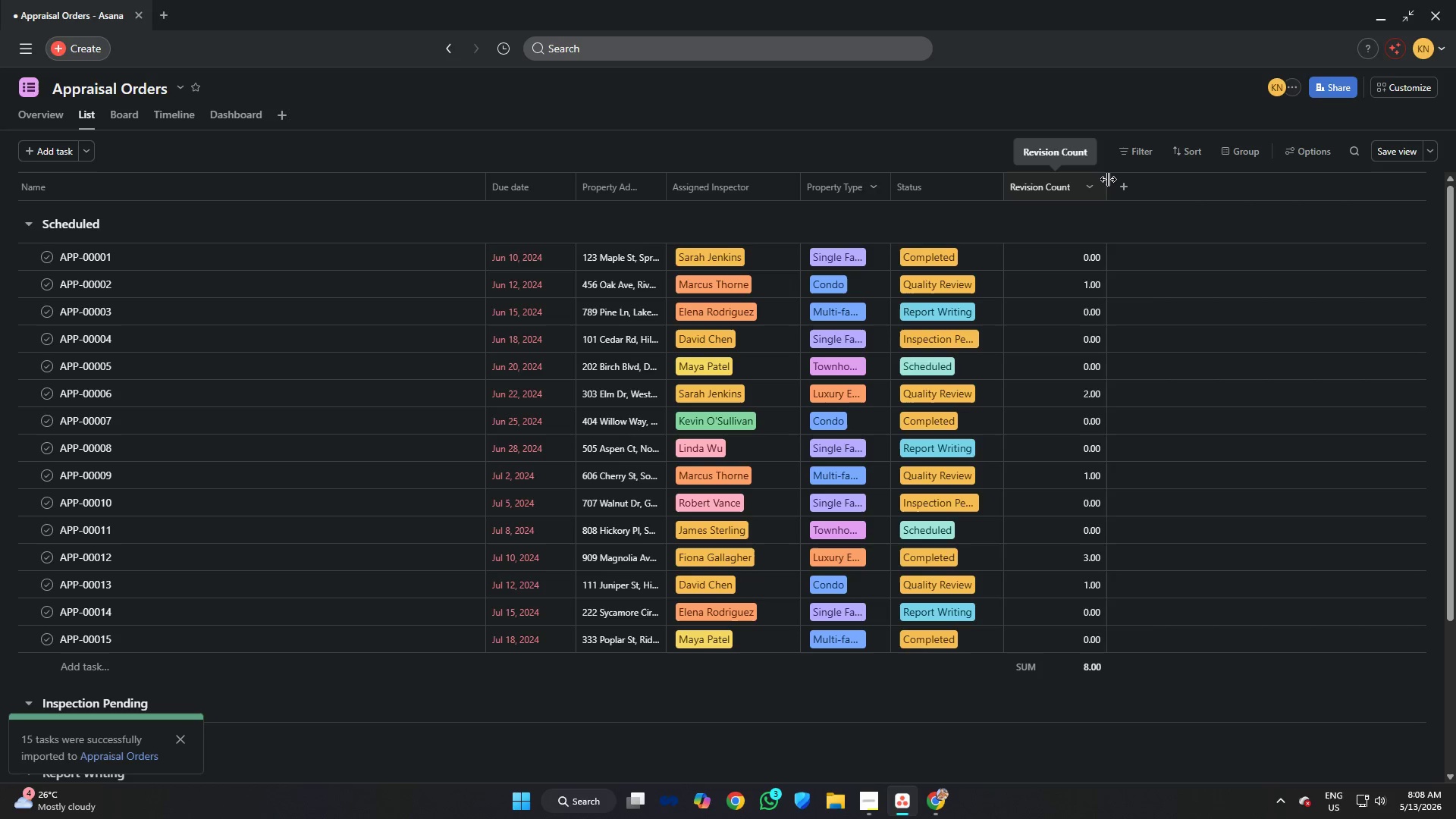 
left_click_drag(start_coordinate=[1108, 179], to_coordinate=[1095, 177])
 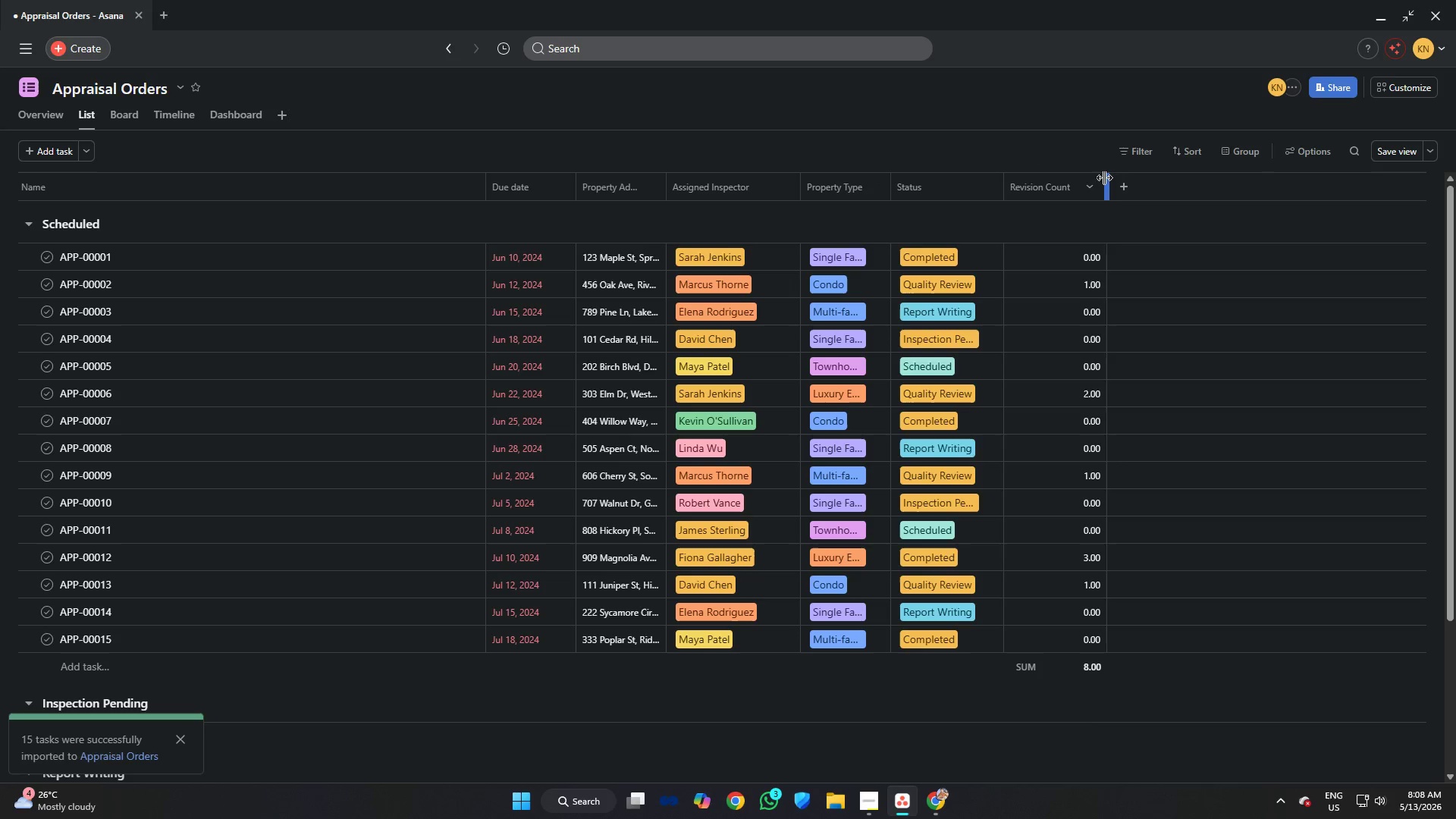 
left_click_drag(start_coordinate=[1104, 177], to_coordinate=[1094, 177])
 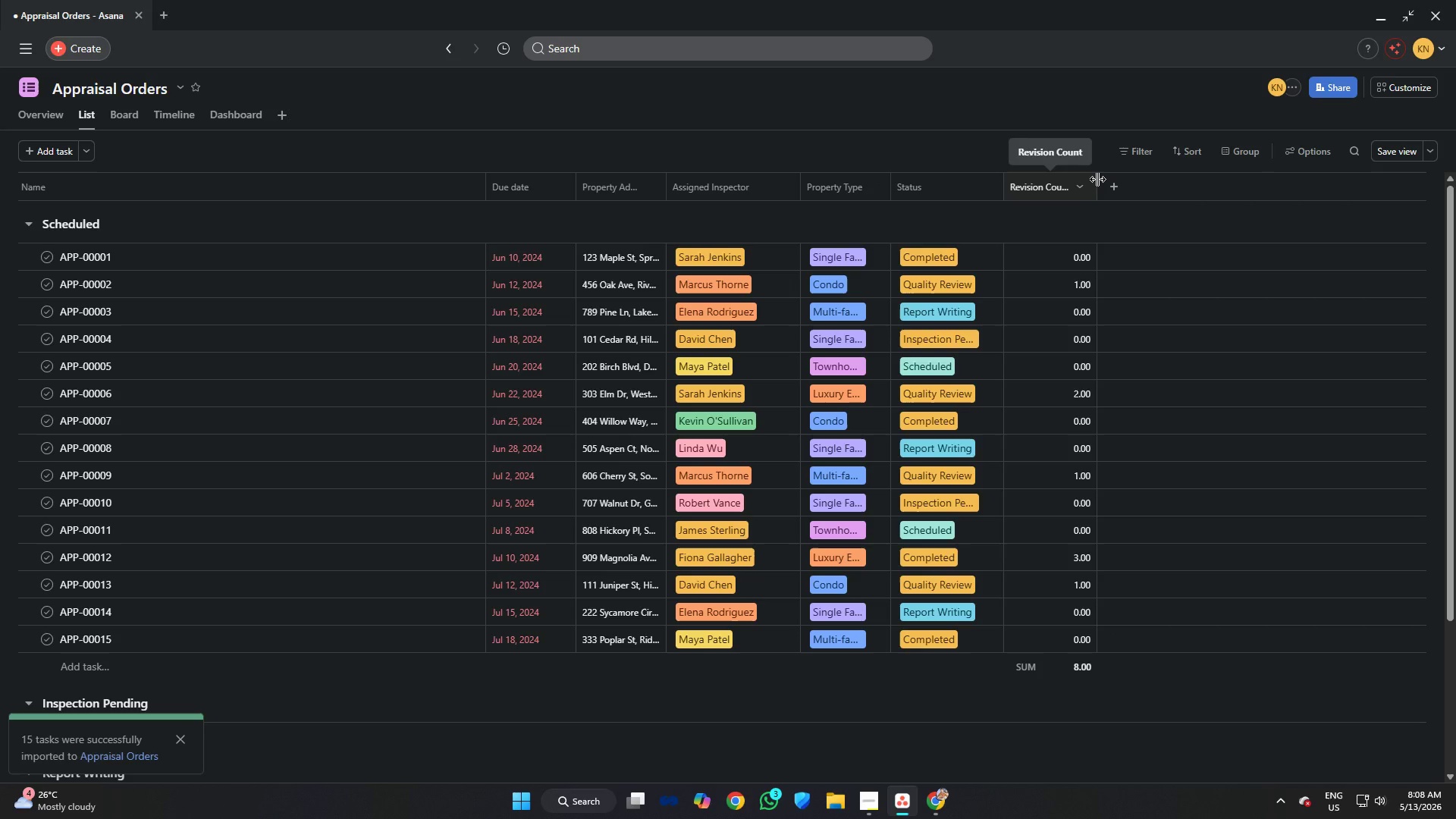 
left_click_drag(start_coordinate=[1097, 179], to_coordinate=[1105, 179])
 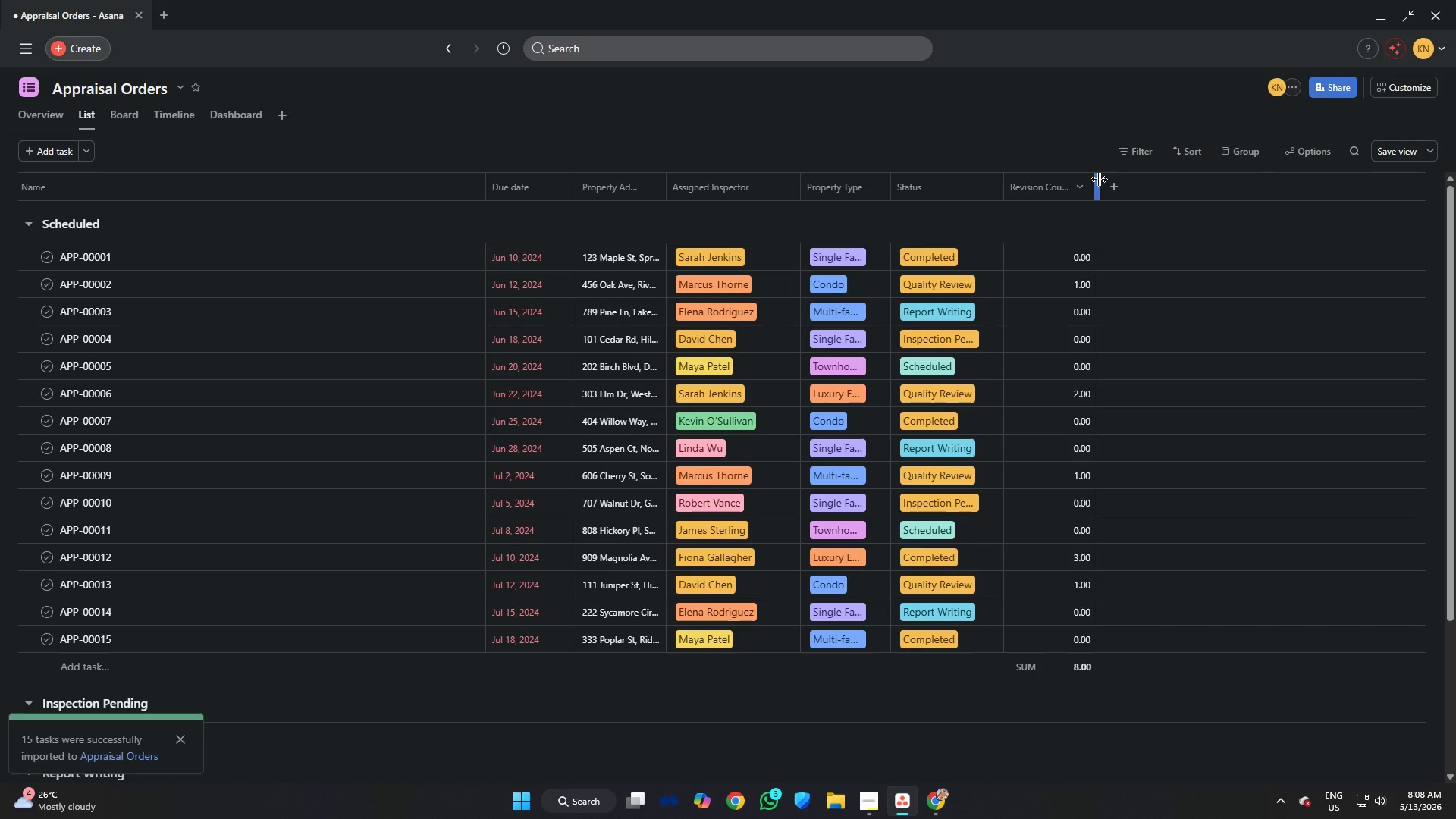 
left_click_drag(start_coordinate=[1099, 179], to_coordinate=[1105, 179])
 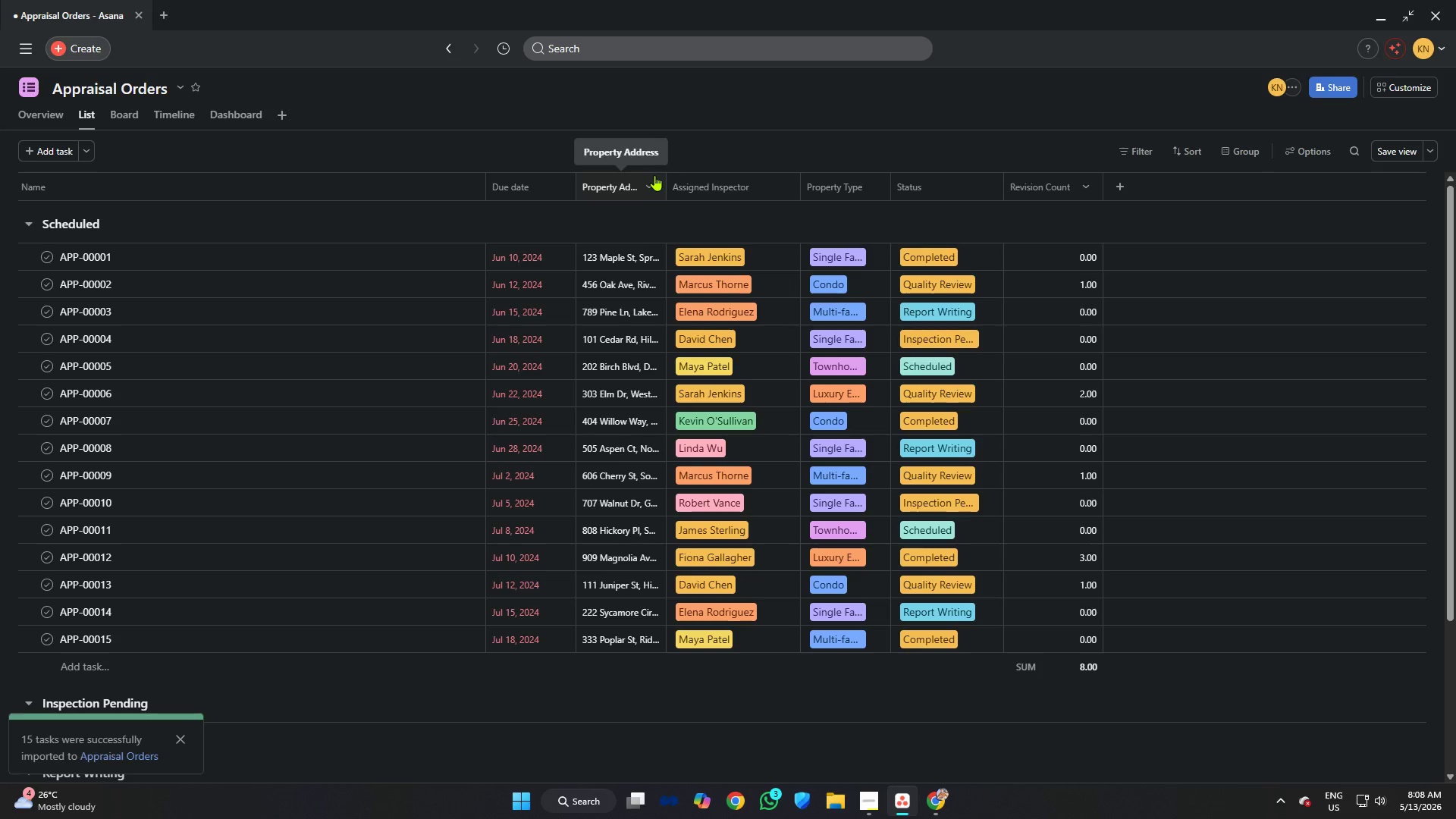 
left_click_drag(start_coordinate=[663, 177], to_coordinate=[698, 179])
 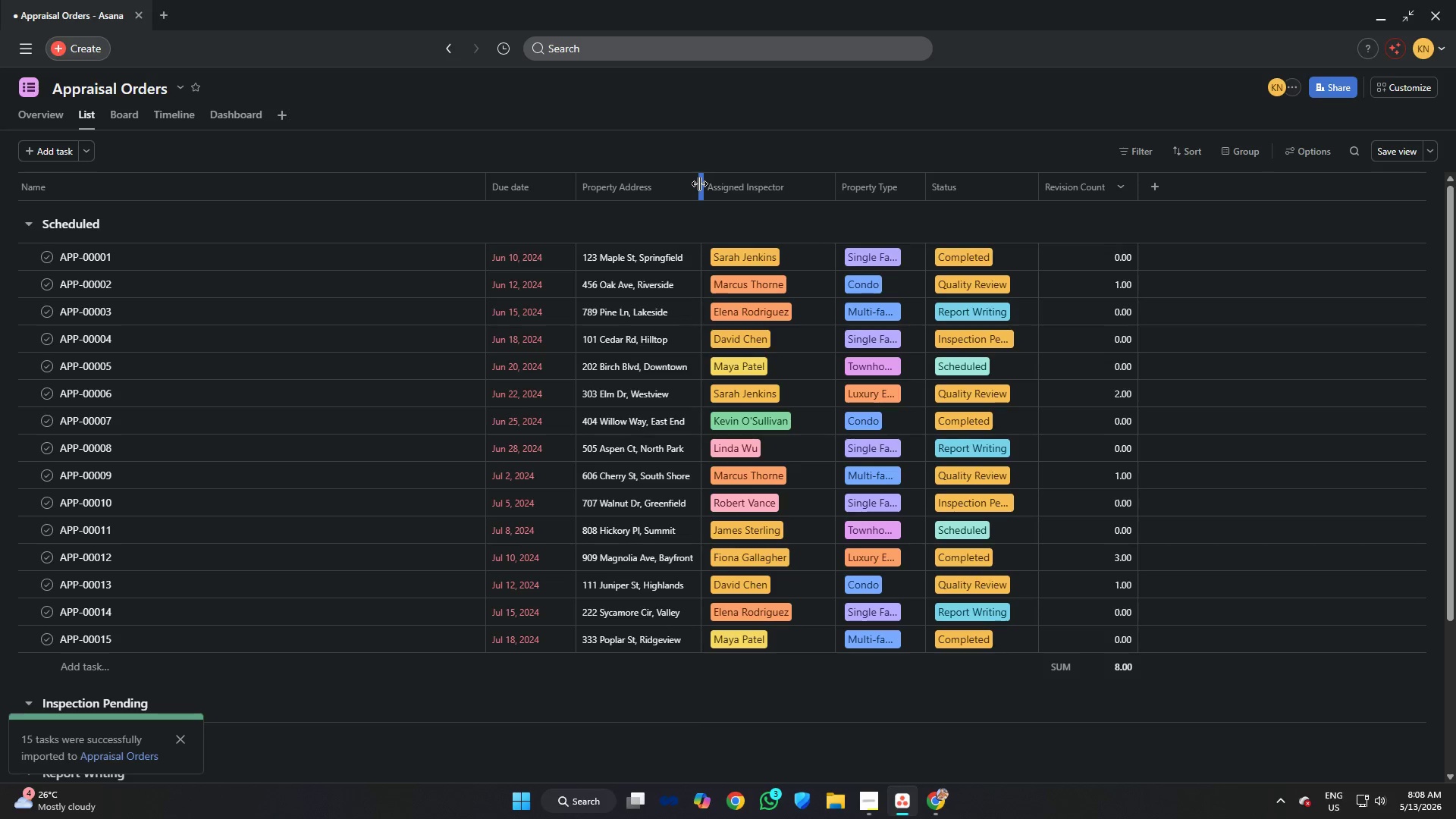 
left_click_drag(start_coordinate=[699, 184], to_coordinate=[729, 184])
 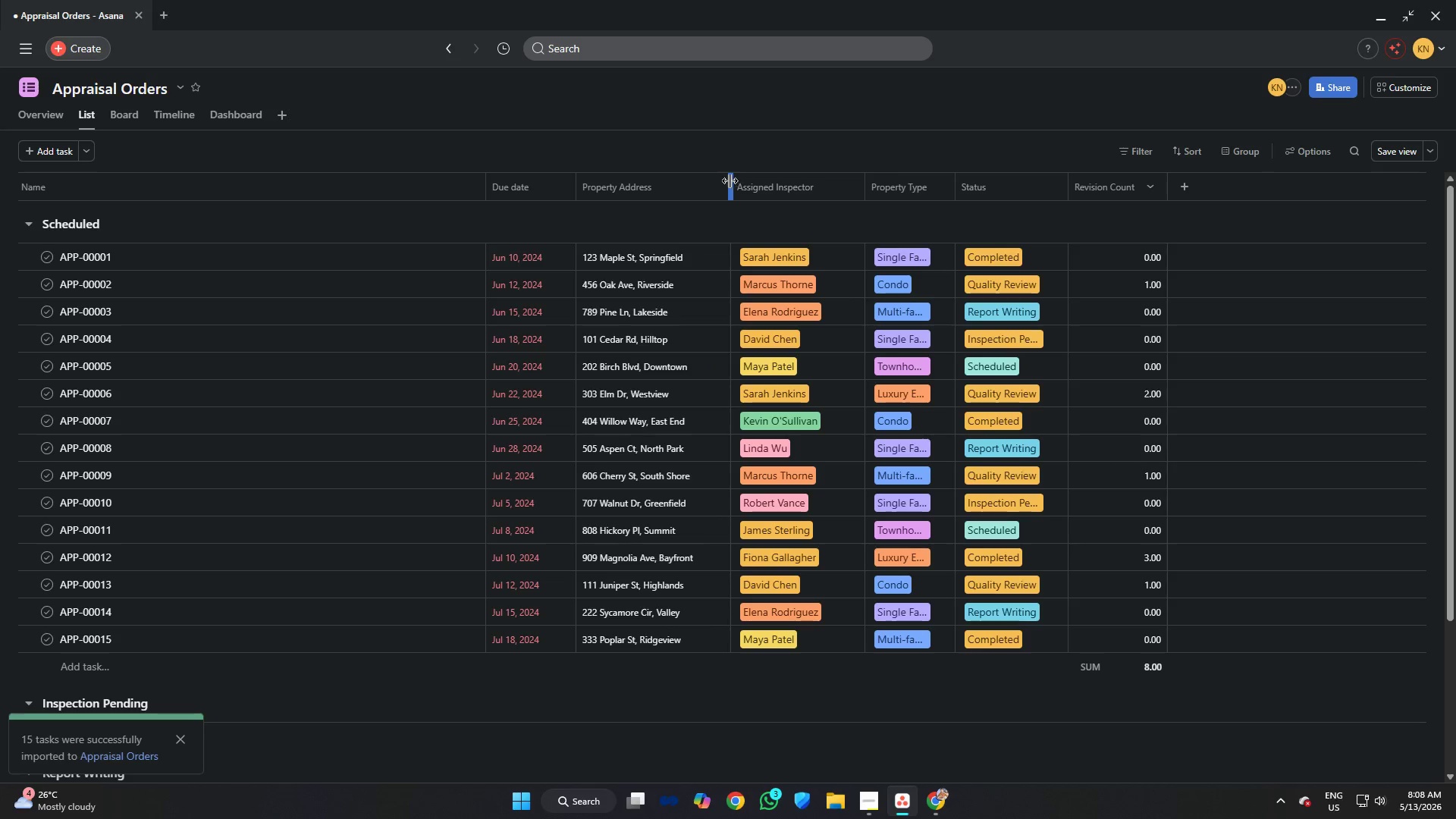 
left_click_drag(start_coordinate=[730, 180], to_coordinate=[707, 178])
 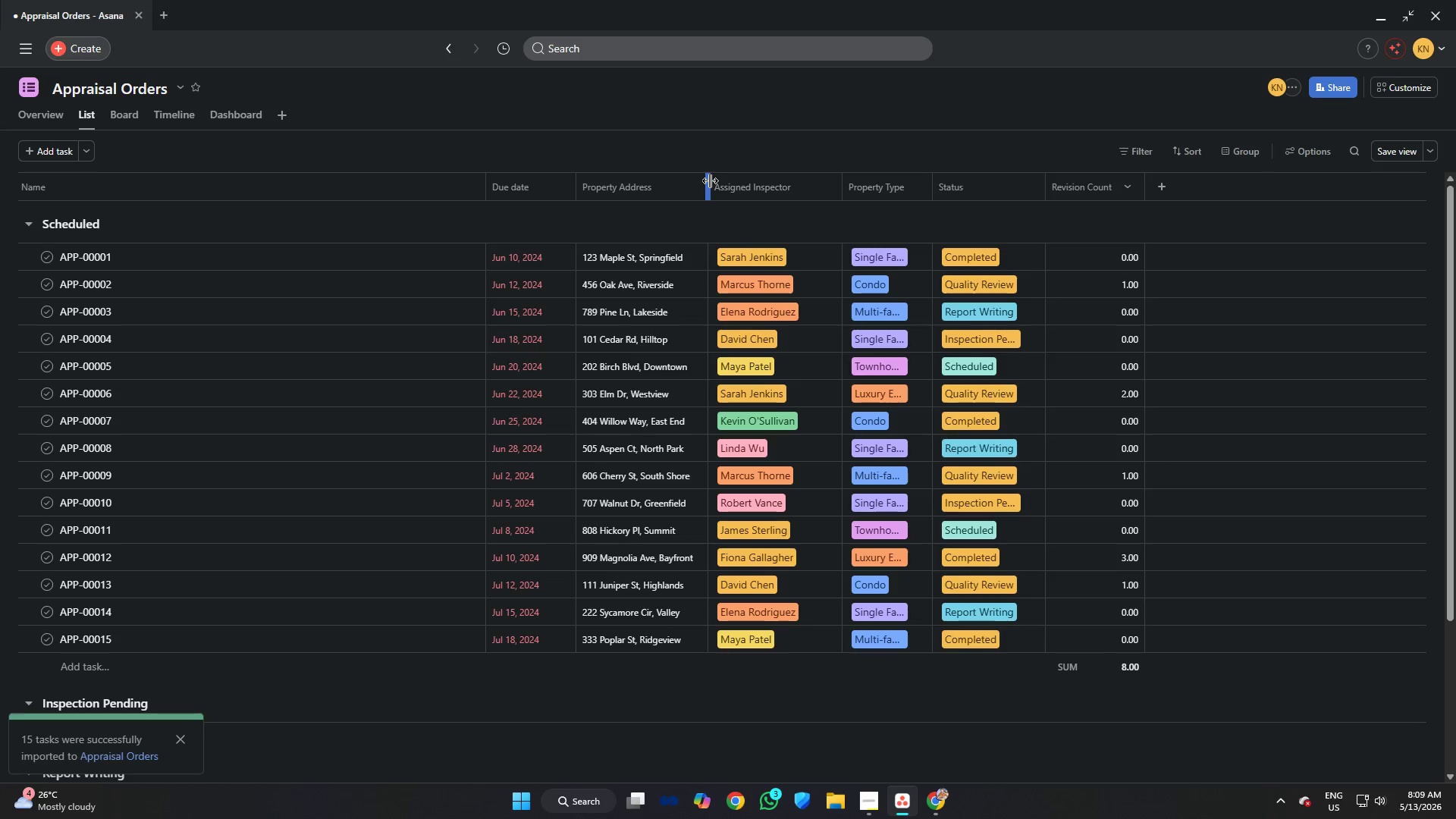 
left_click_drag(start_coordinate=[710, 180], to_coordinate=[704, 180])
 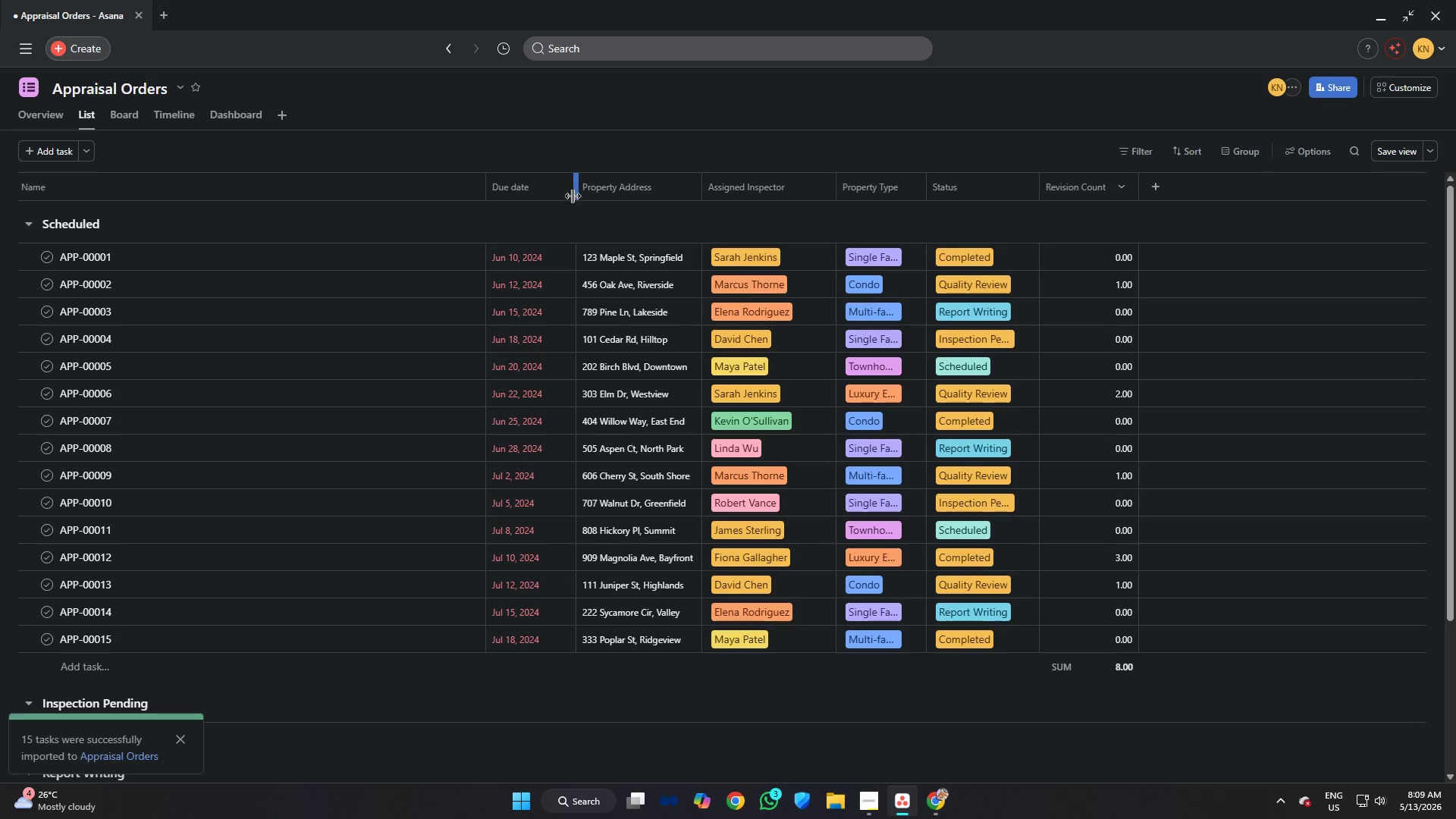 
left_click_drag(start_coordinate=[573, 190], to_coordinate=[578, 190])
 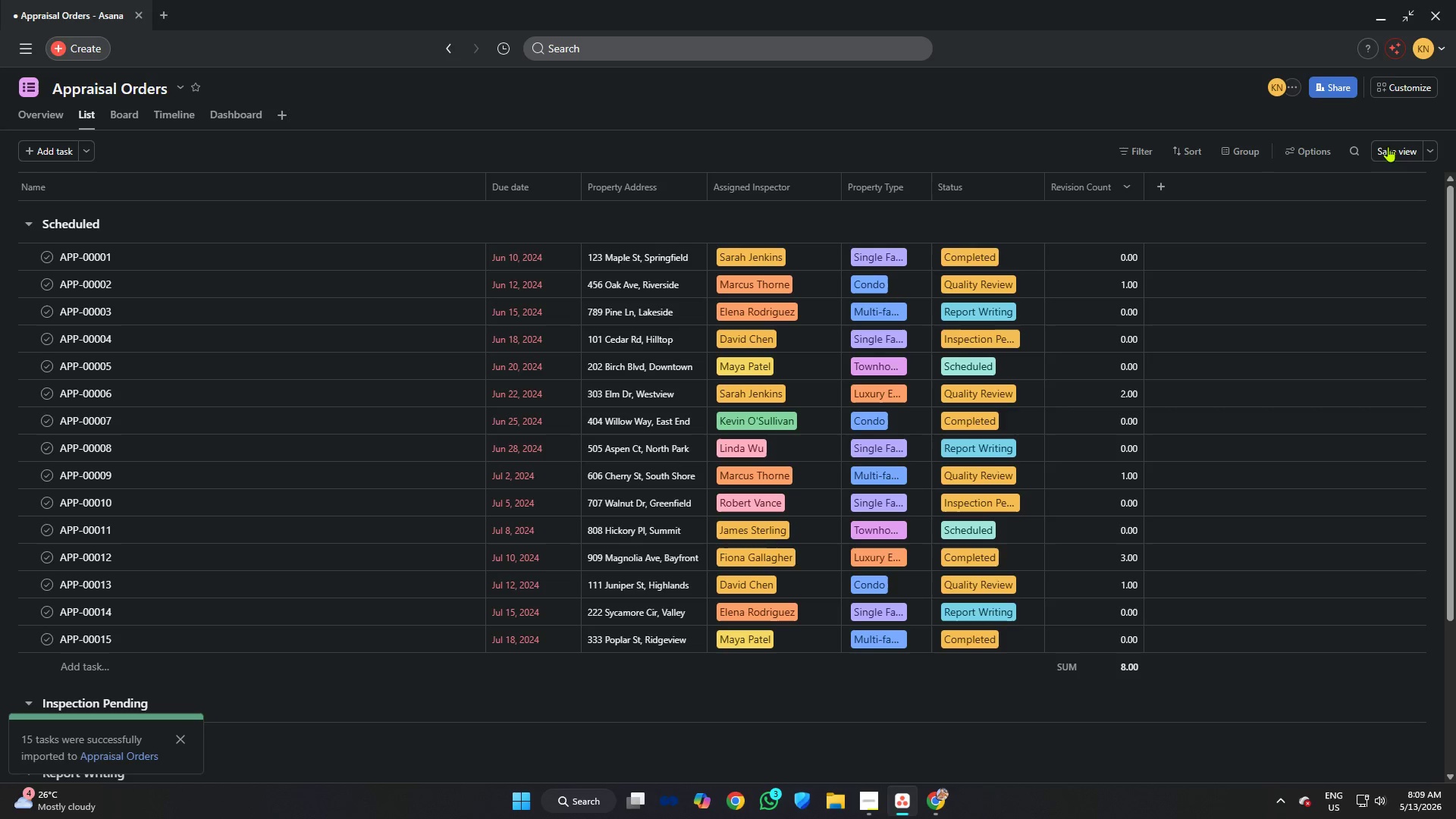 
left_click([1393, 149])
 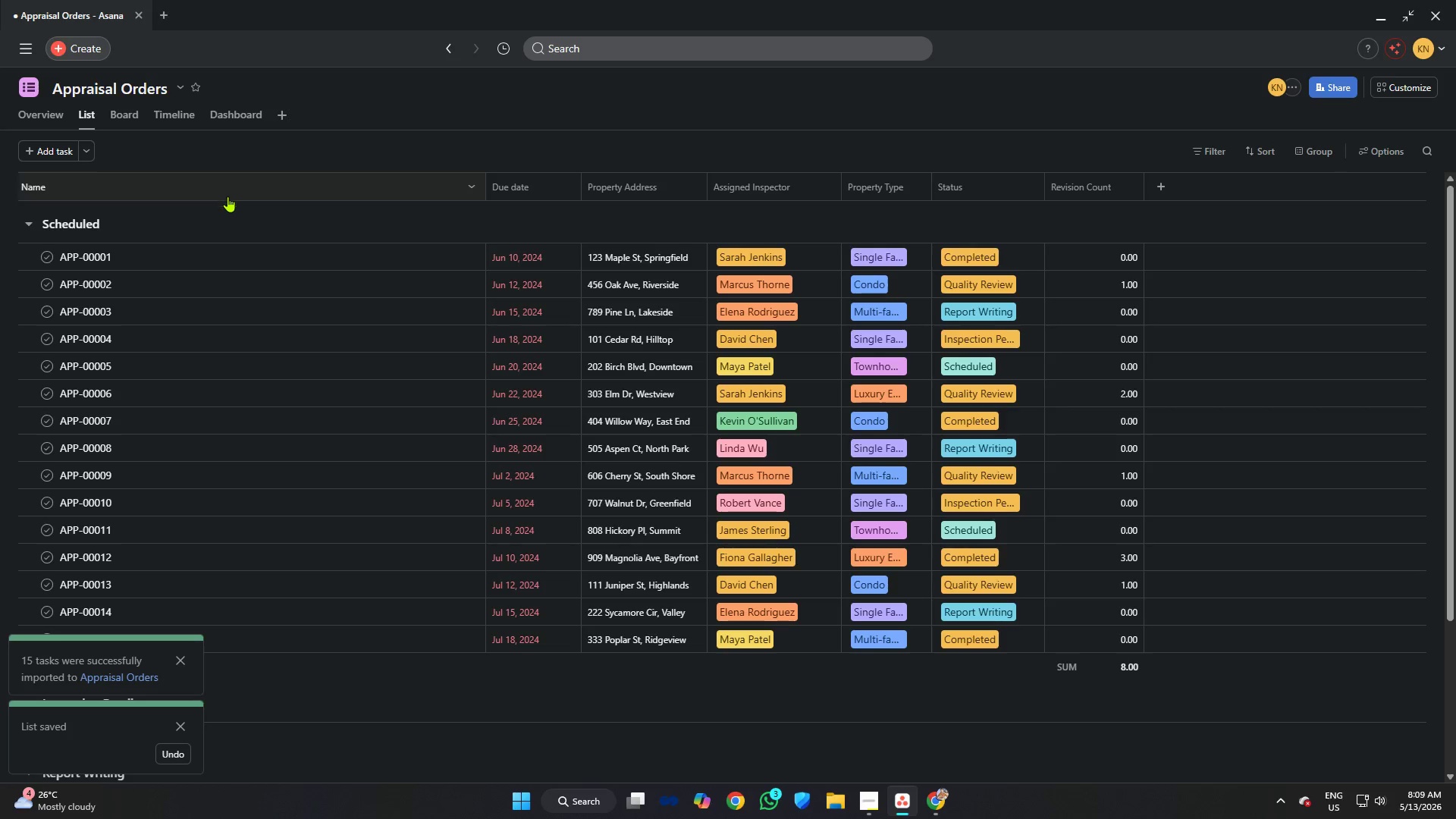 
scroll: coordinate [369, 259], scroll_direction: down, amount: 5.0
 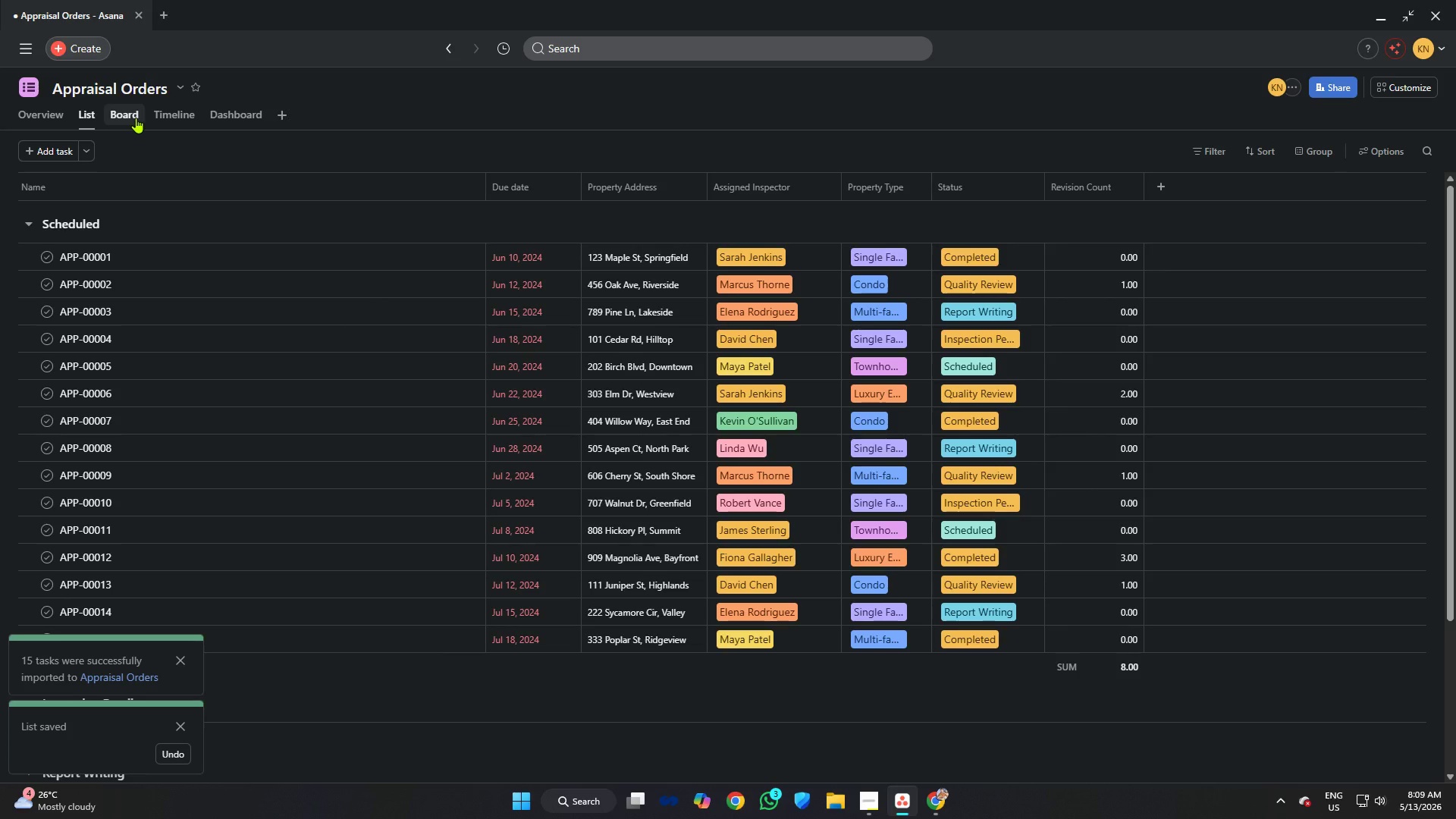 
left_click([136, 118])